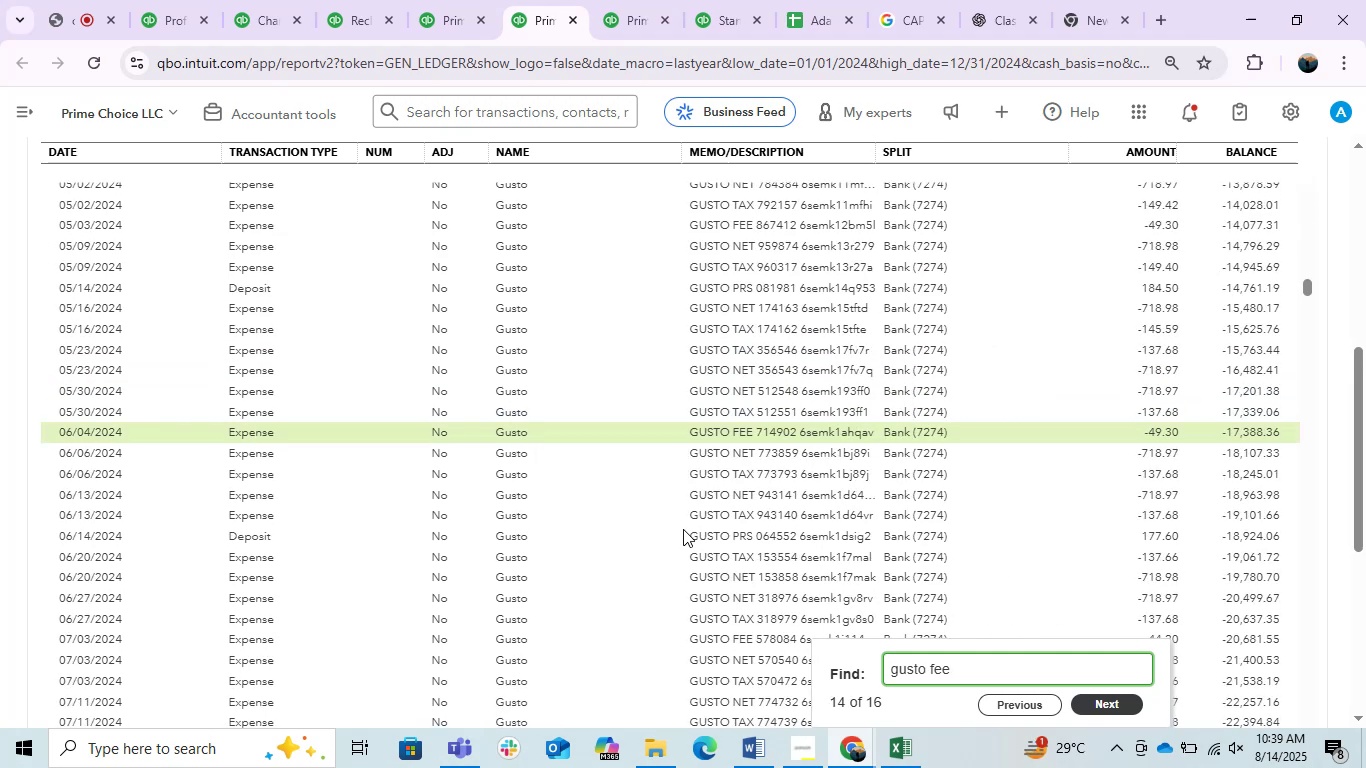 
key(Enter)
 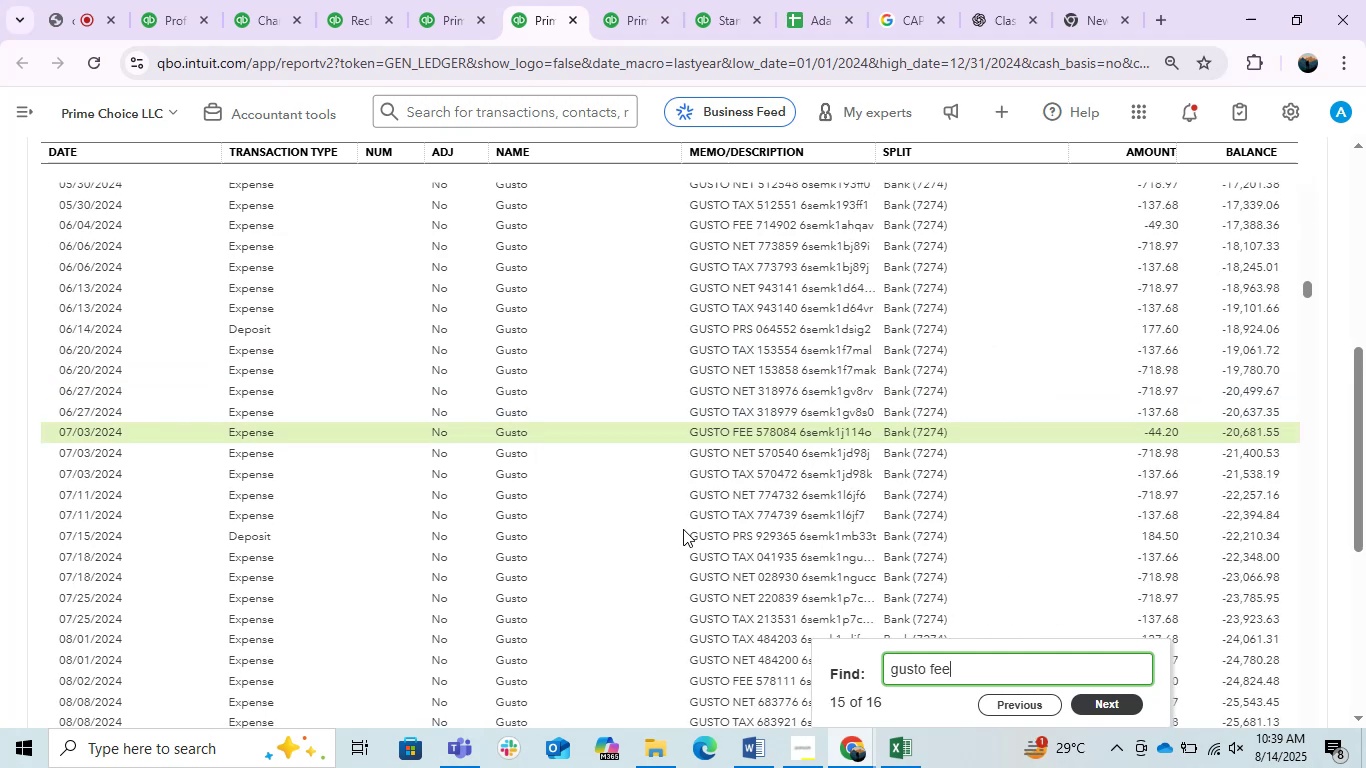 
key(Enter)
 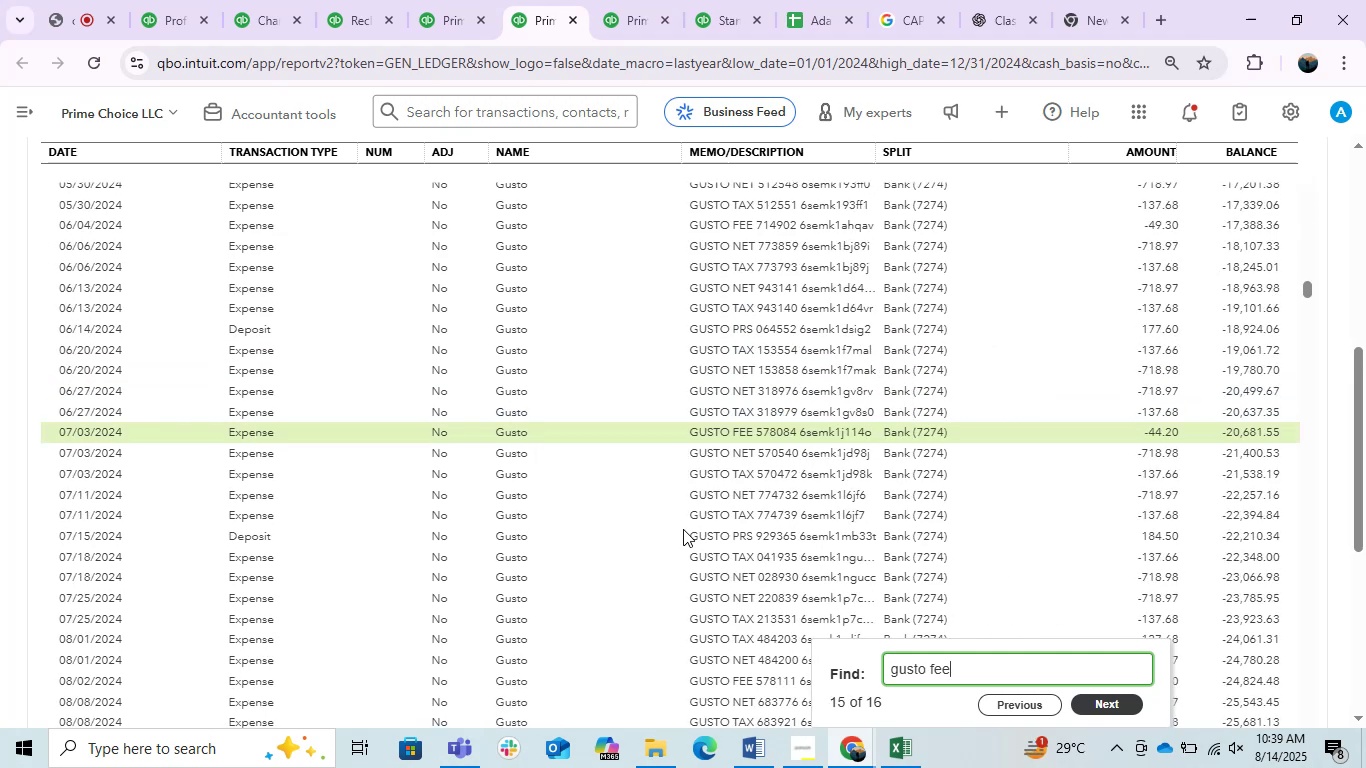 
key(Enter)
 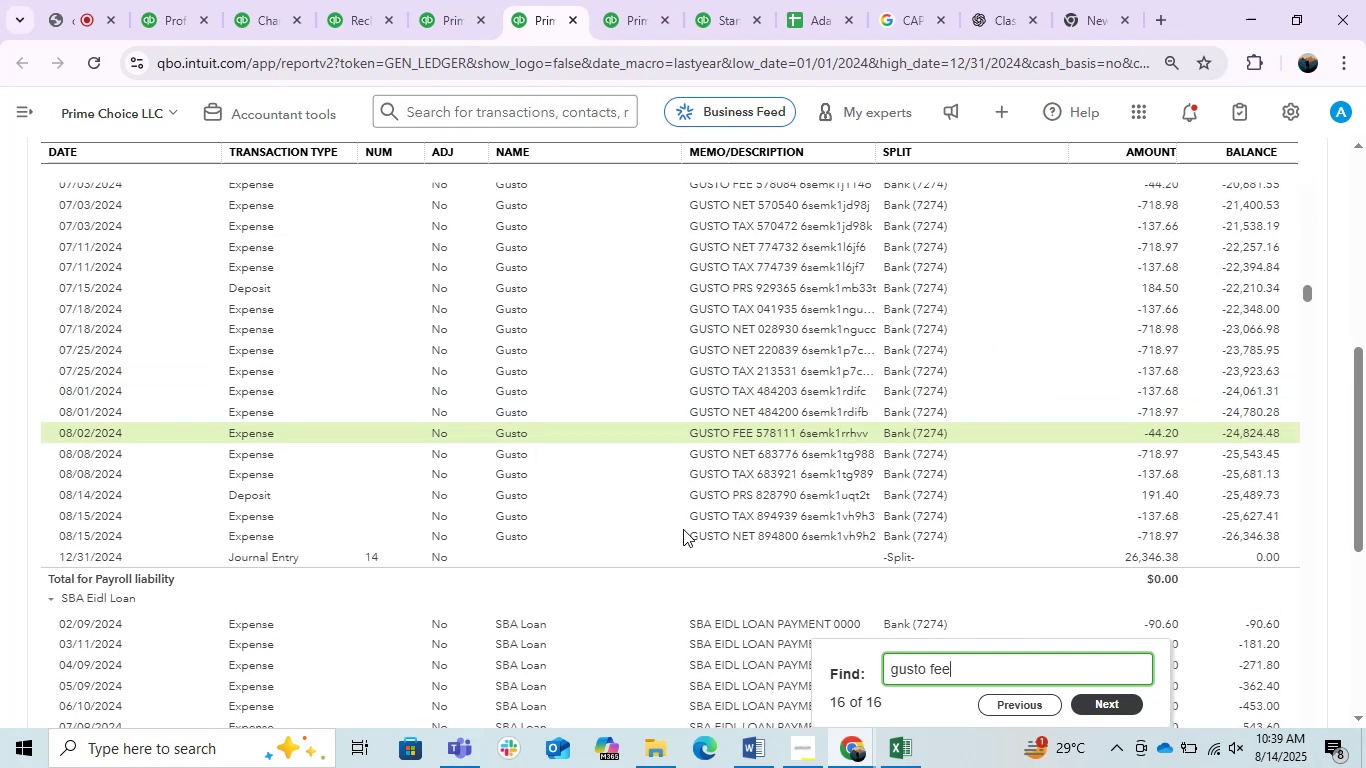 
key(Enter)
 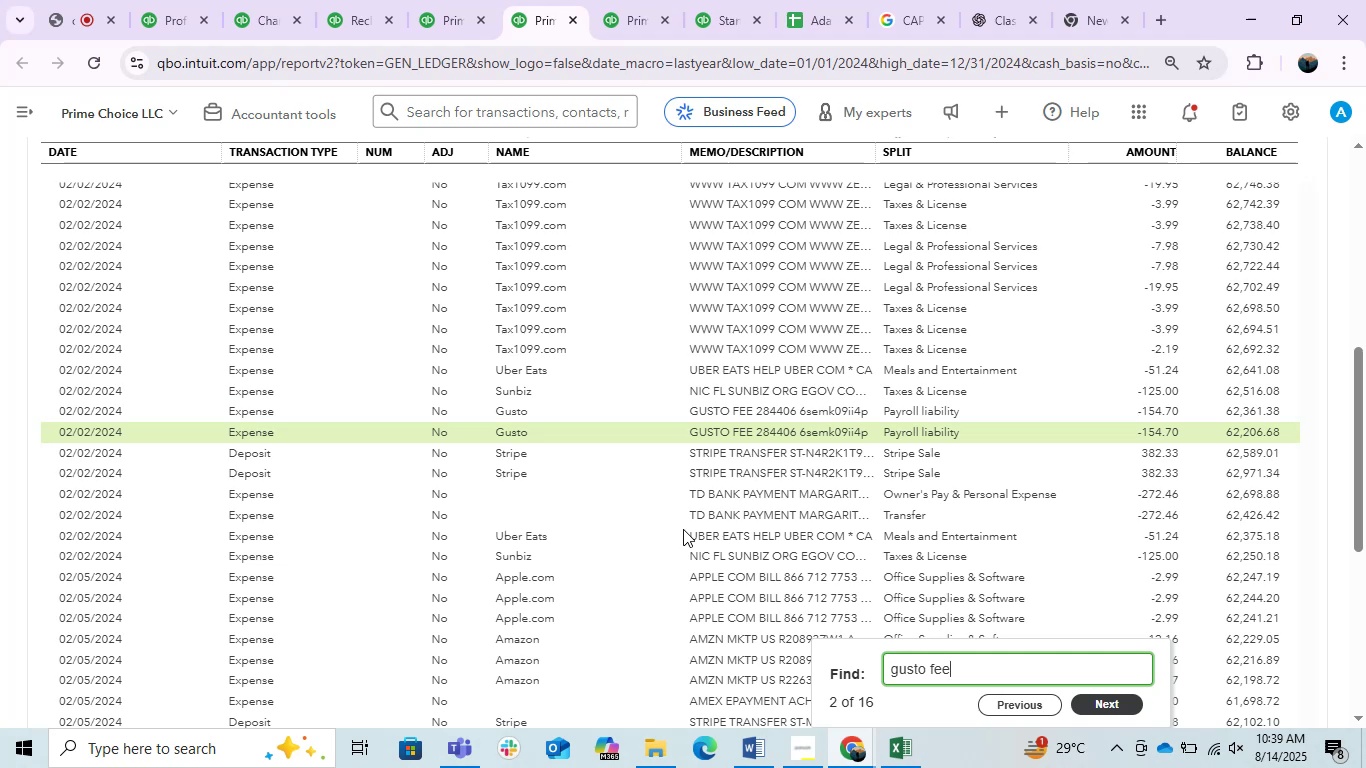 
key(Enter)
 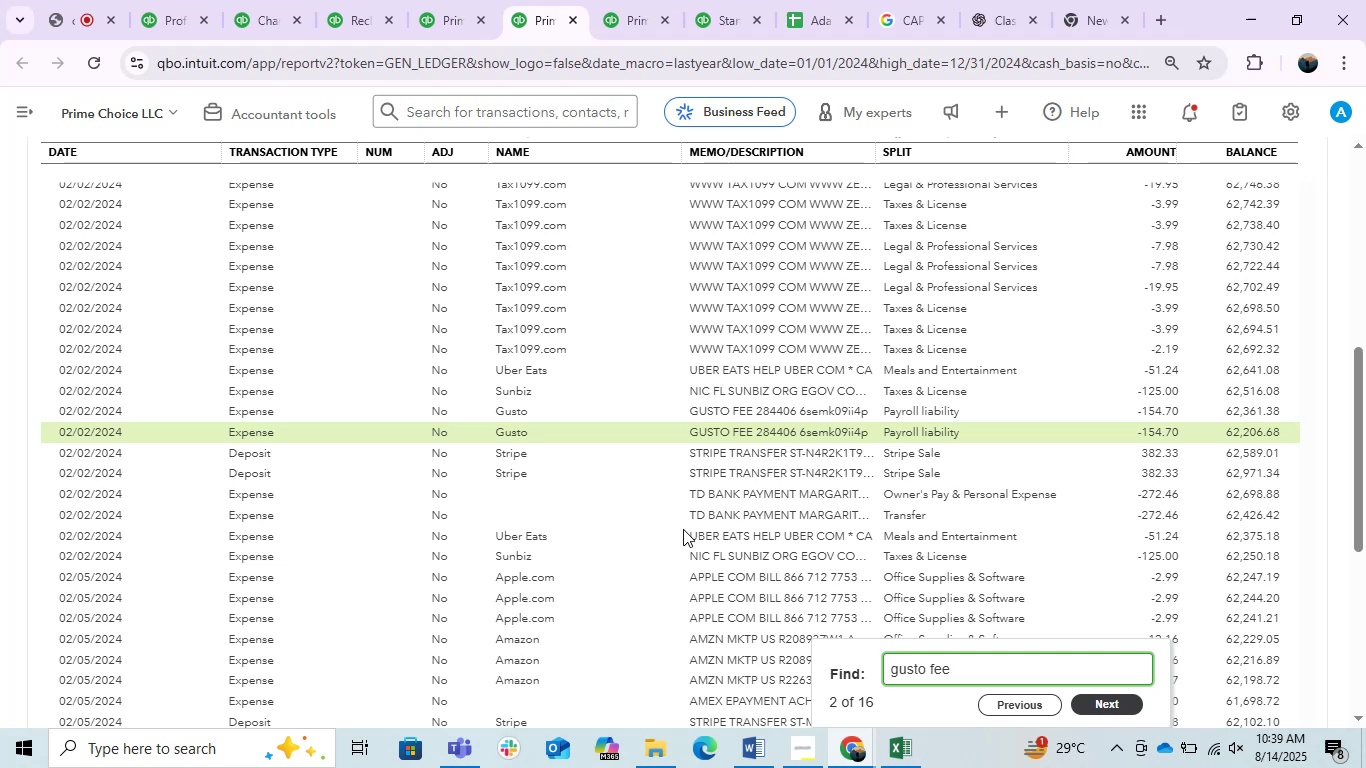 
key(Enter)
 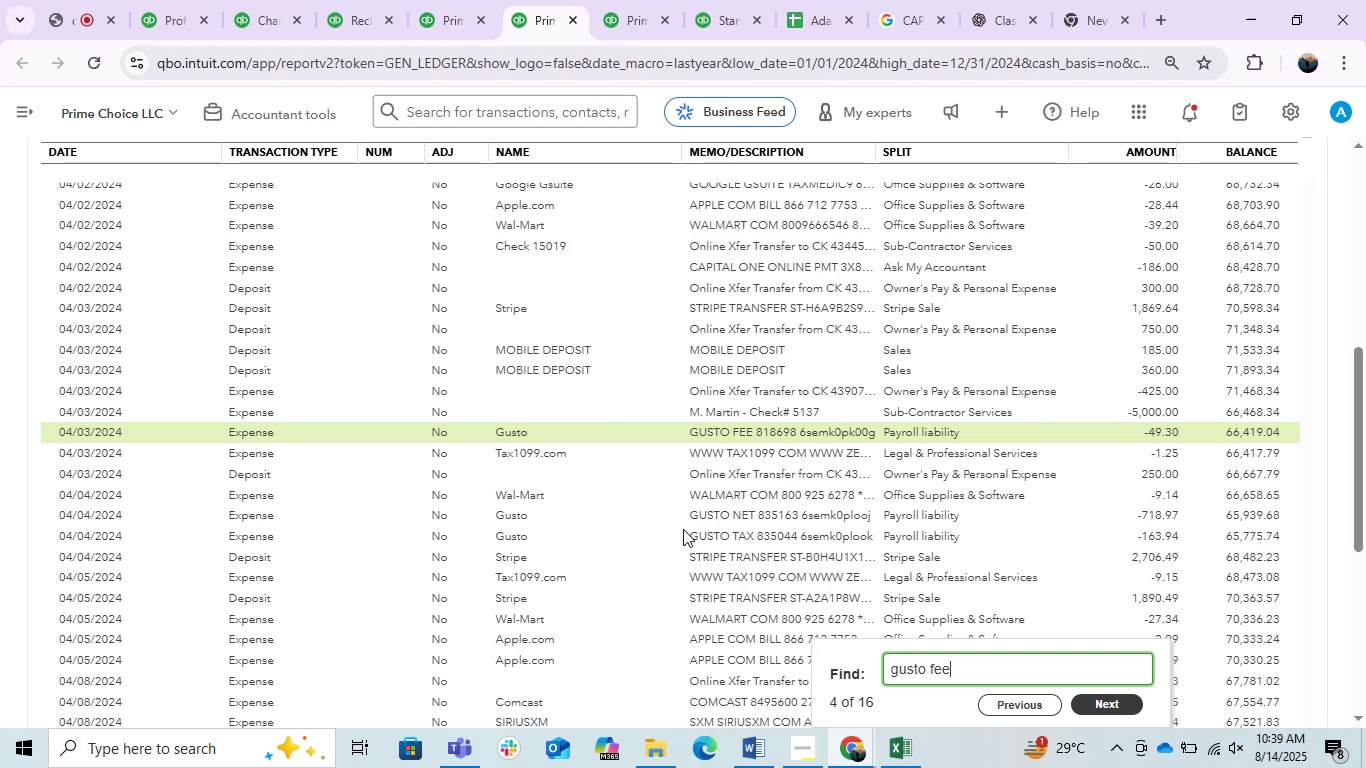 
key(Enter)
 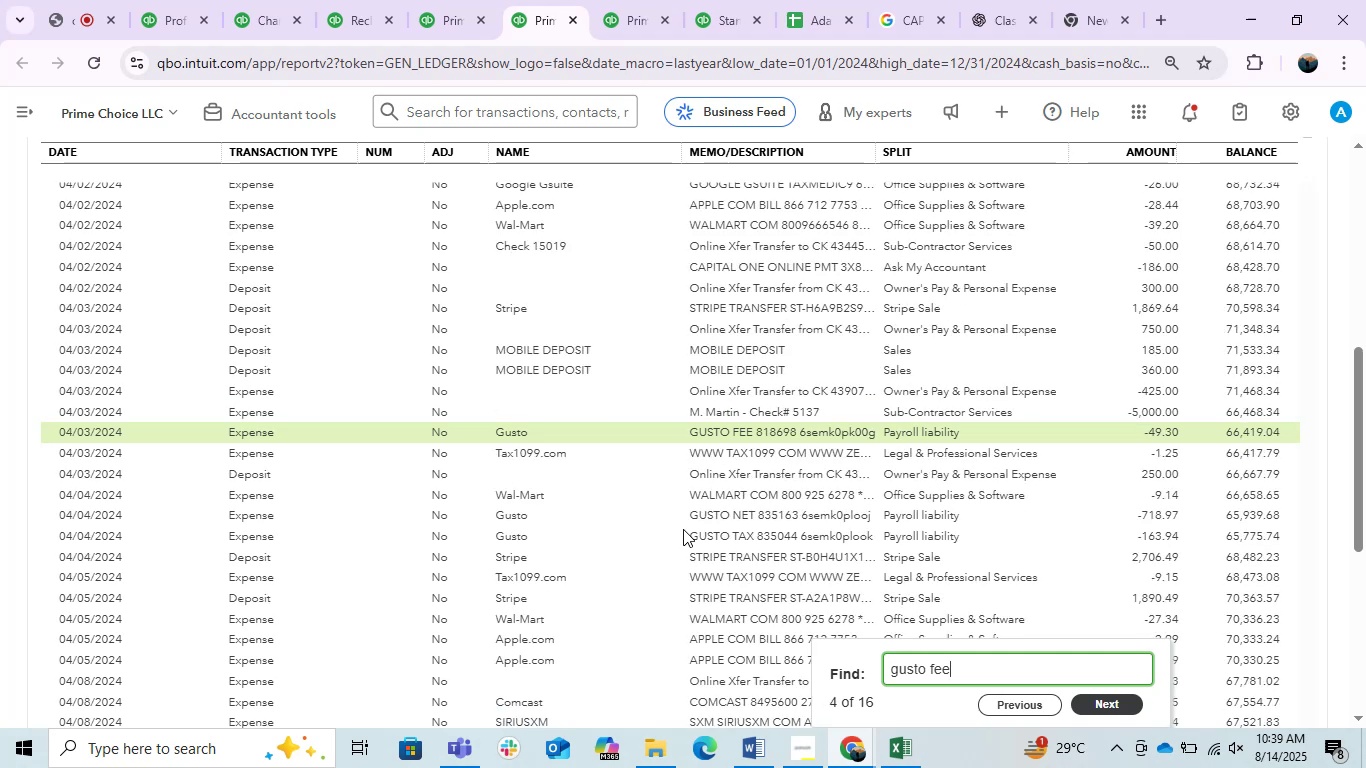 
key(Enter)
 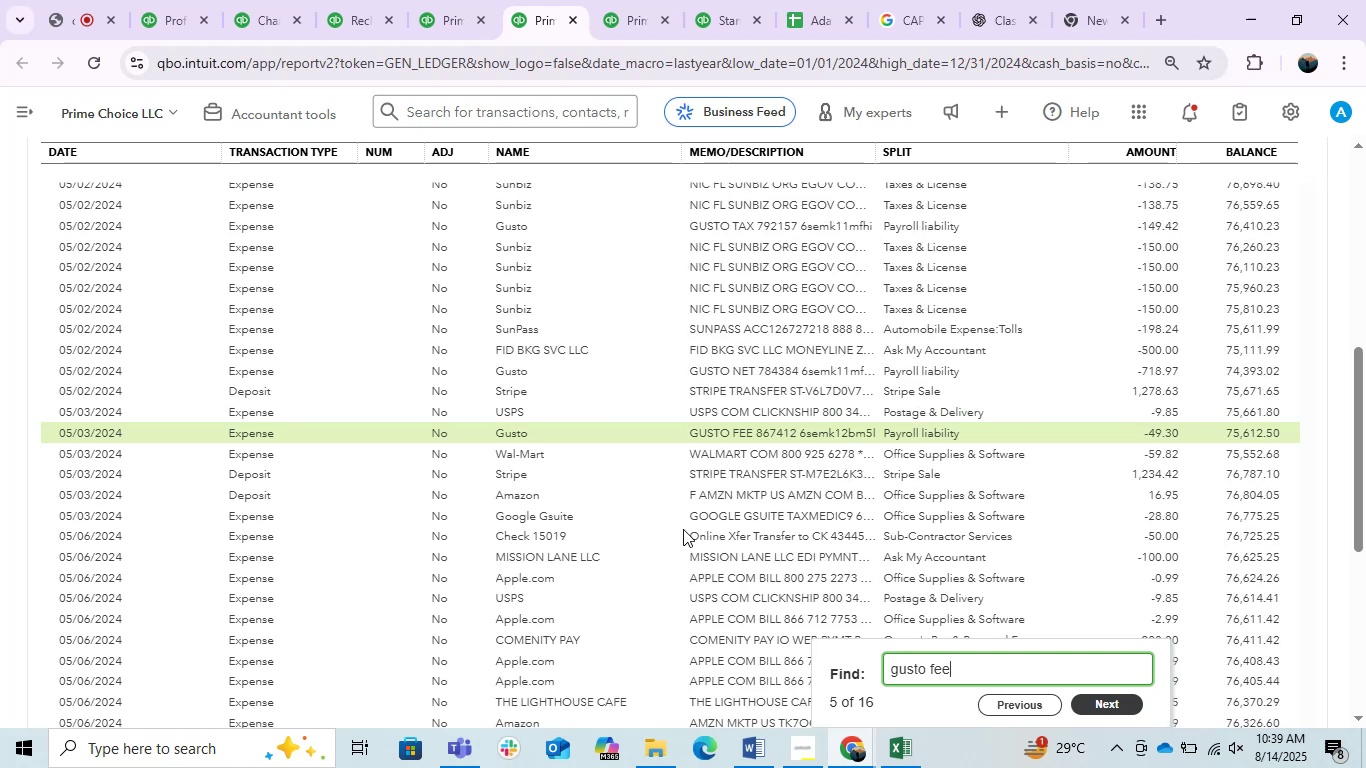 
key(Enter)
 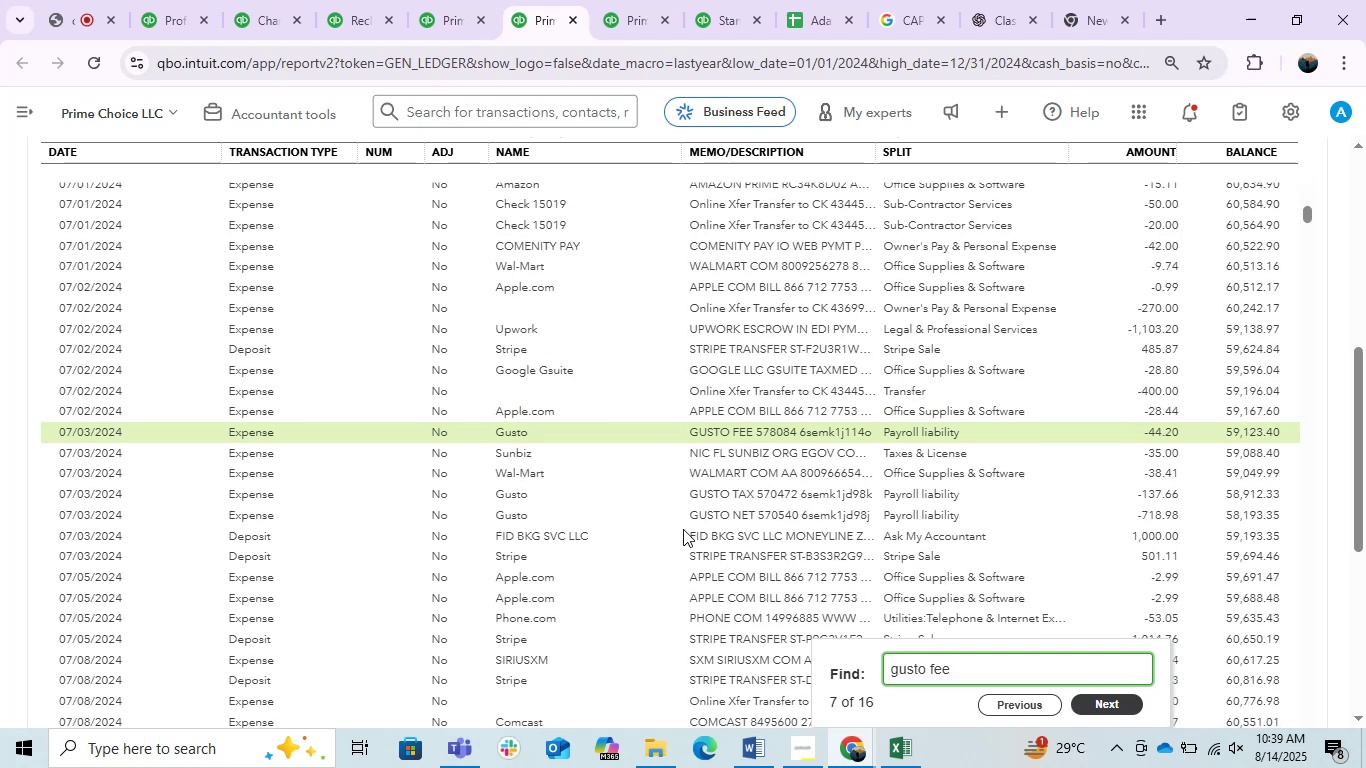 
wait(10.64)
 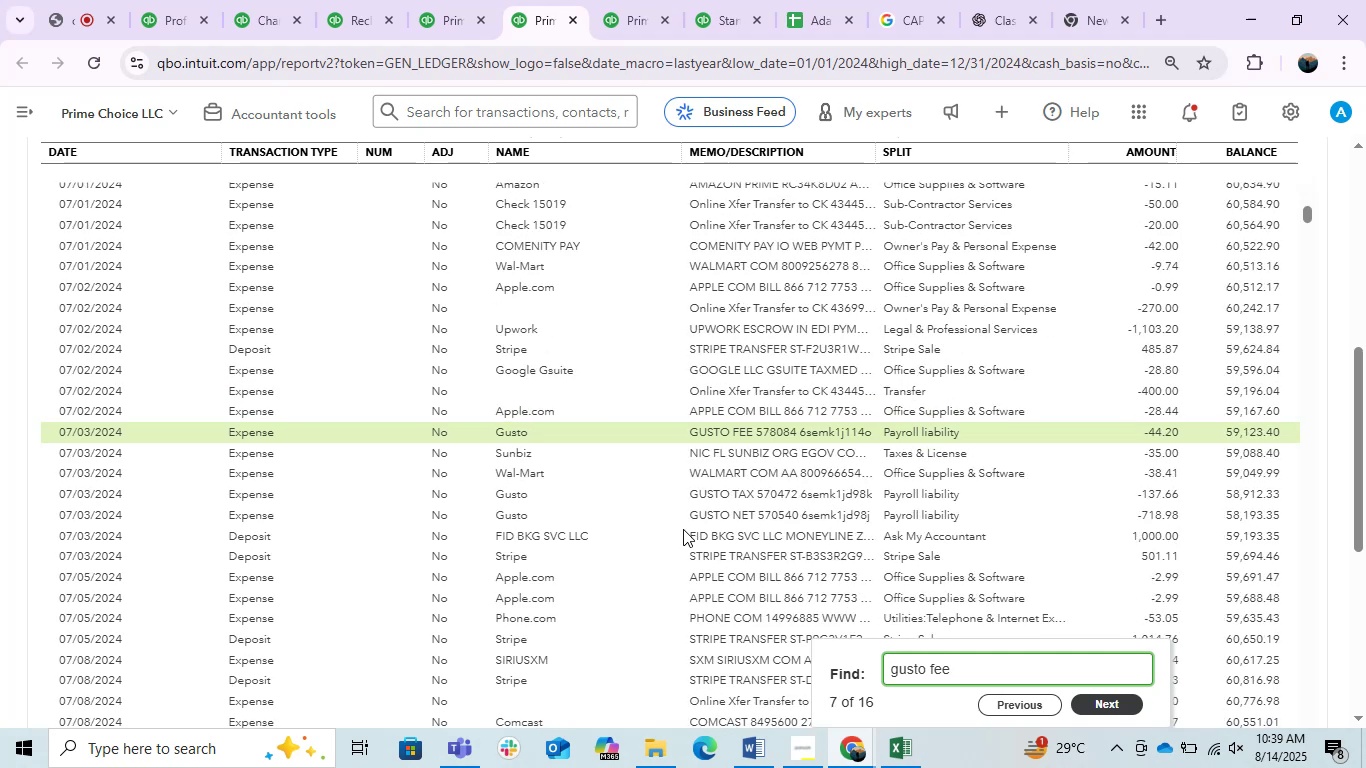 
left_click([163, 0])
 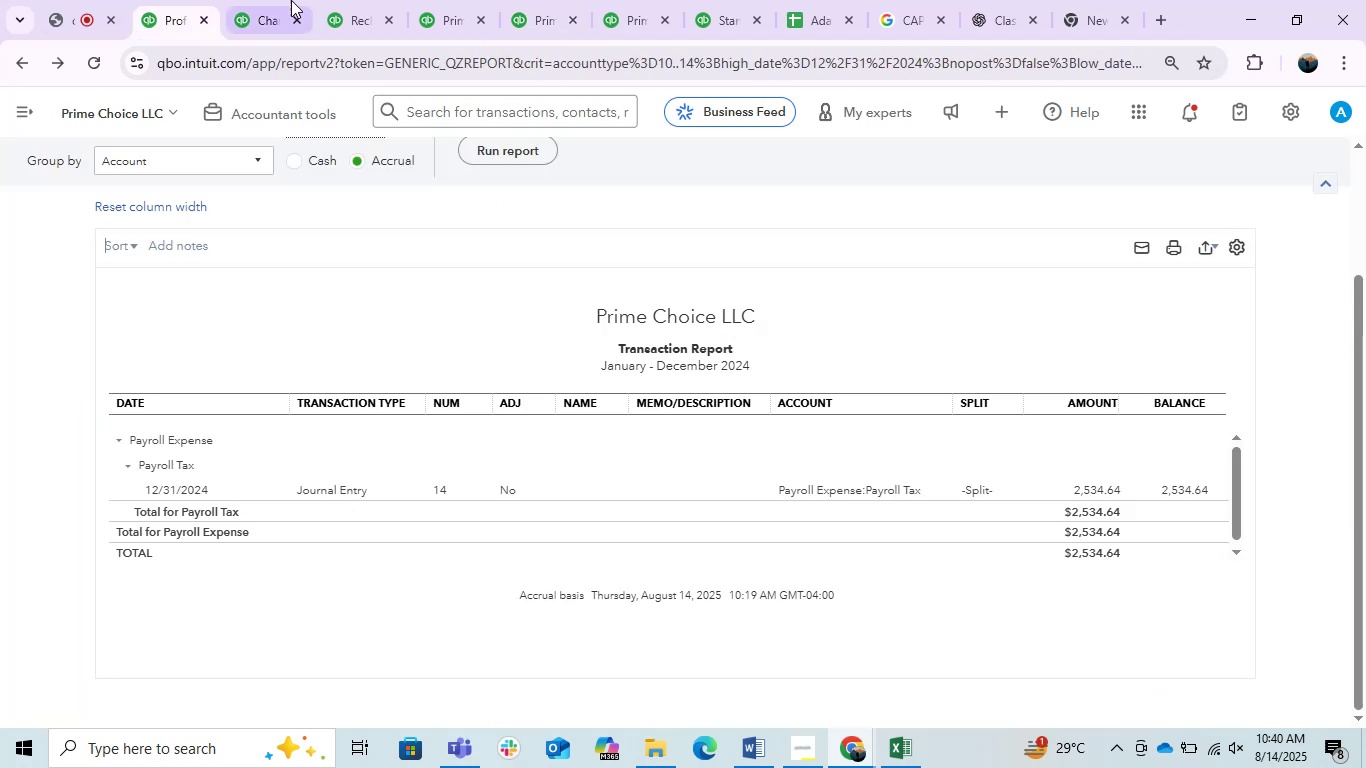 
left_click([291, 0])
 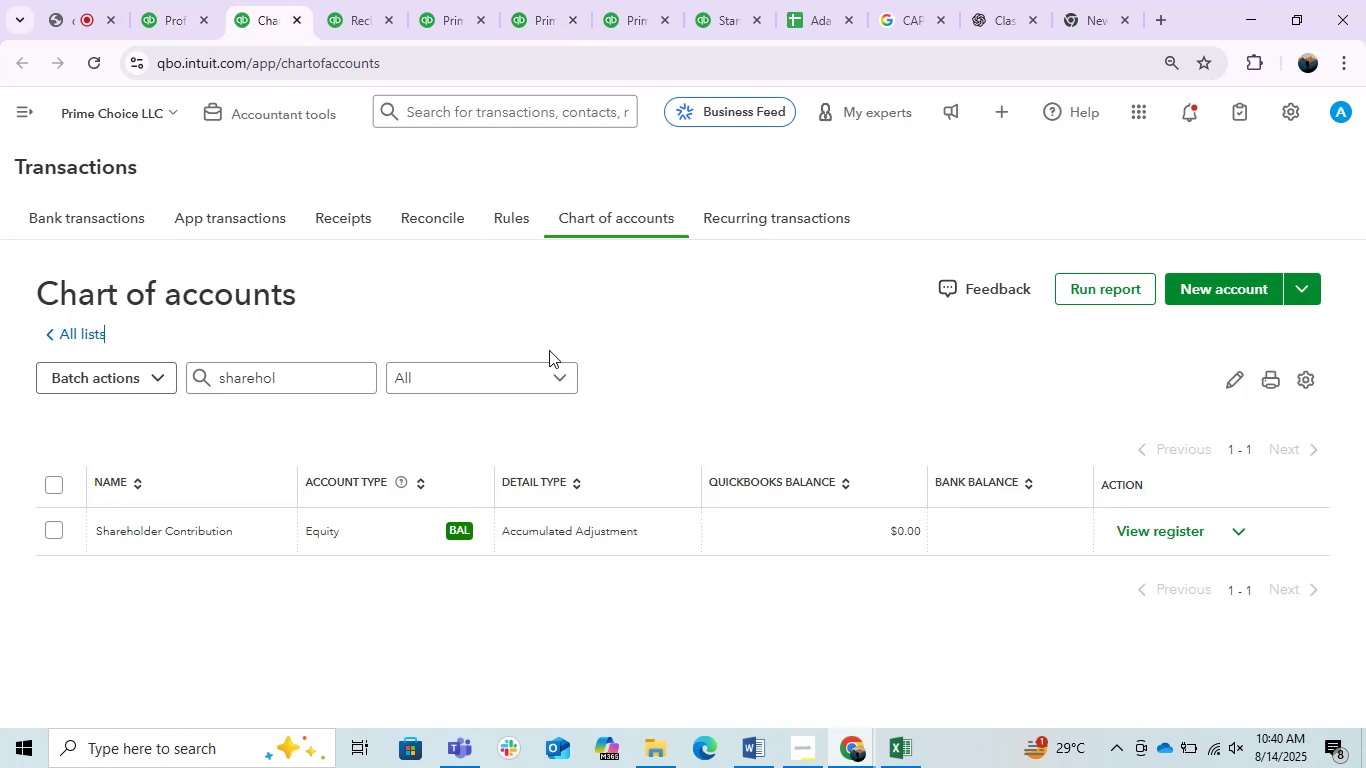 
scroll: coordinate [507, 397], scroll_direction: up, amount: 3.0
 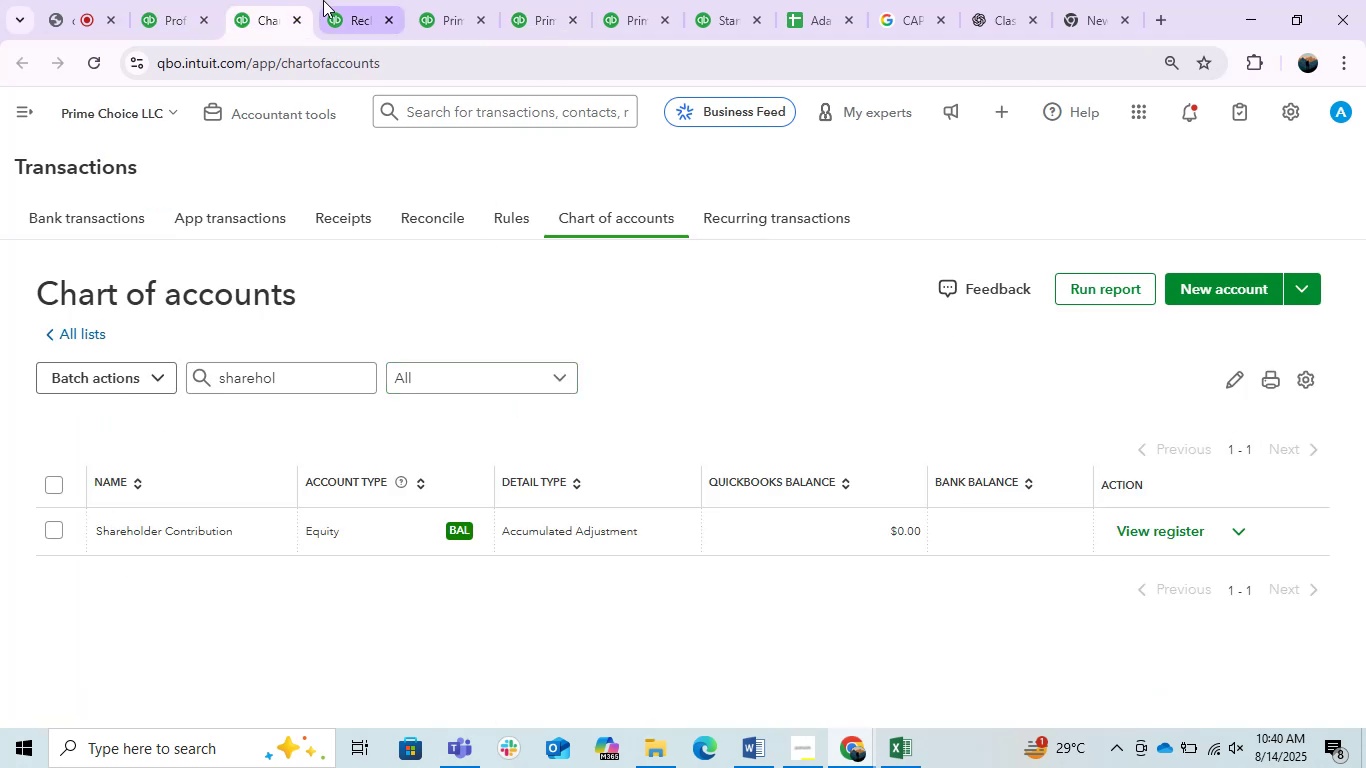 
left_click([323, 0])
 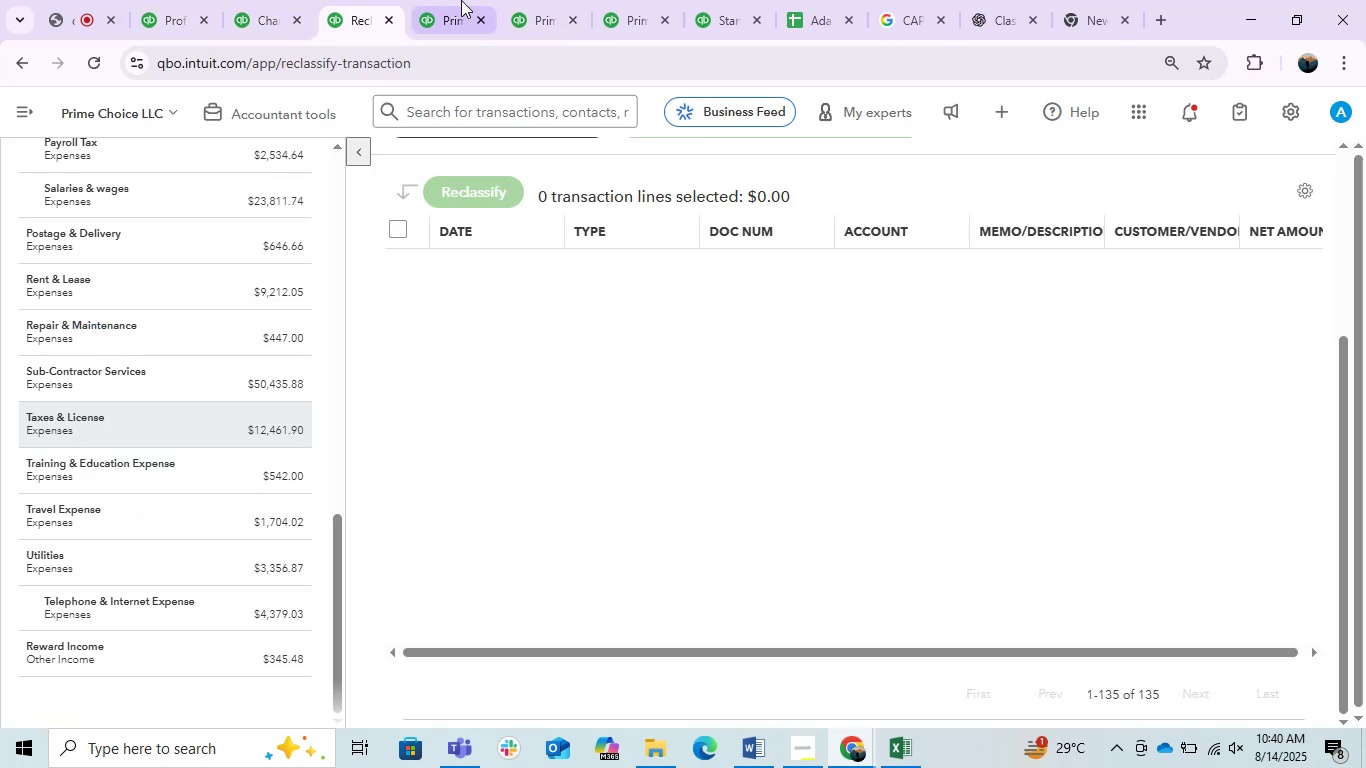 
left_click([461, 0])
 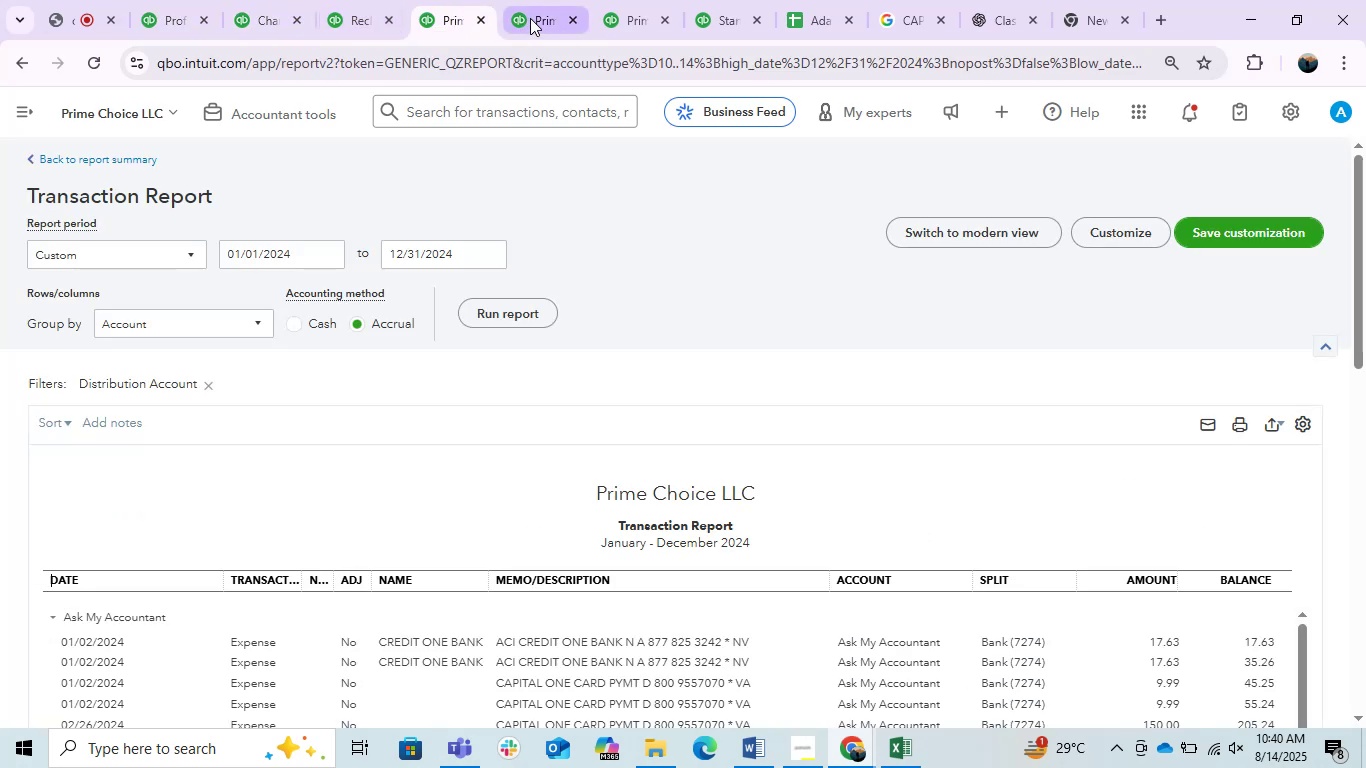 
double_click([348, 0])
 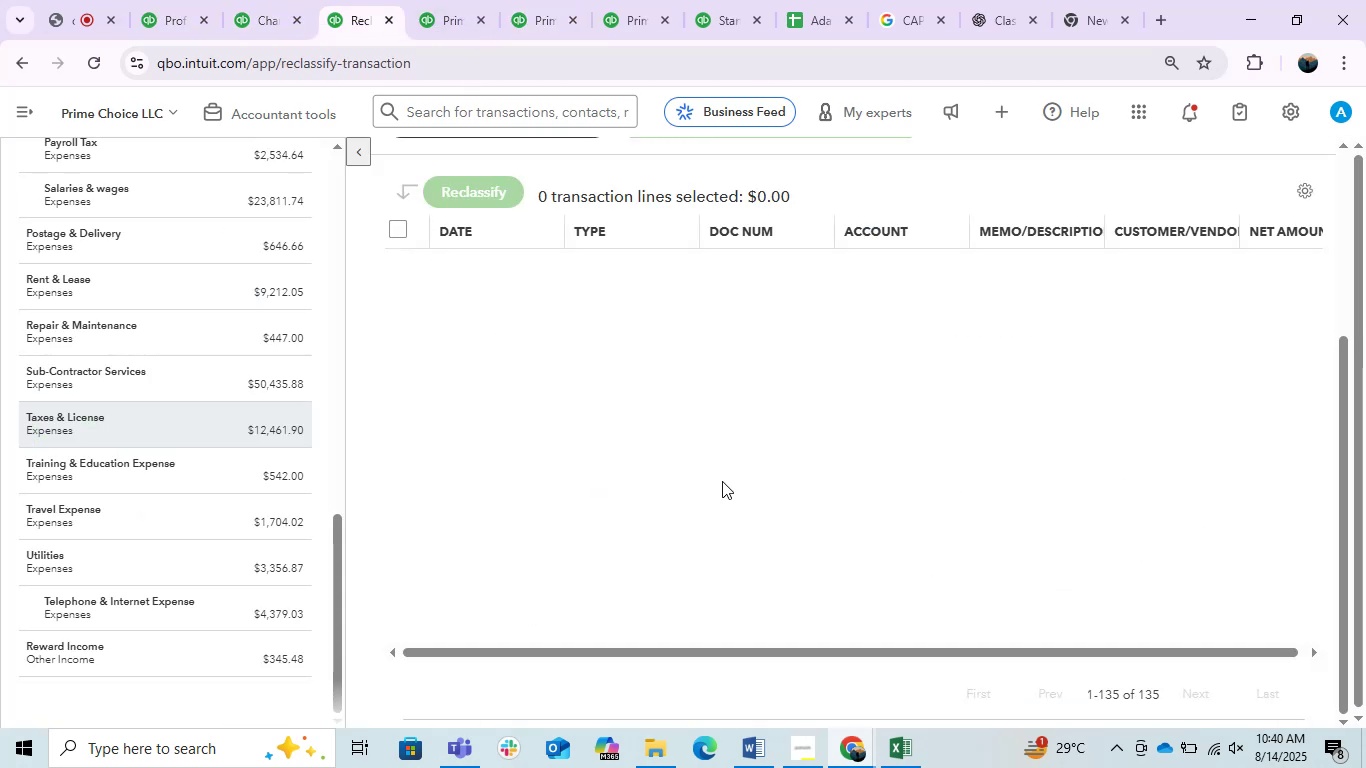 
scroll: coordinate [704, 539], scroll_direction: up, amount: 8.0
 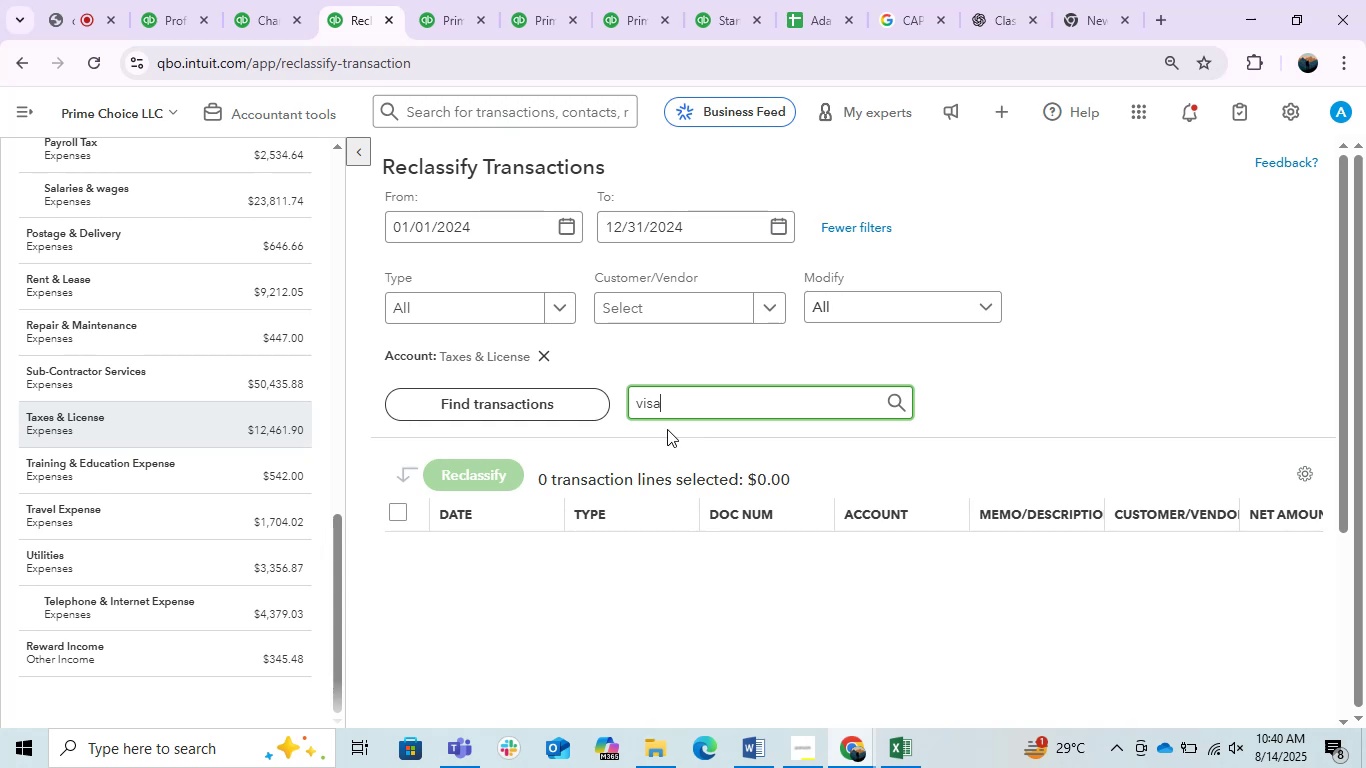 
double_click([697, 394])
 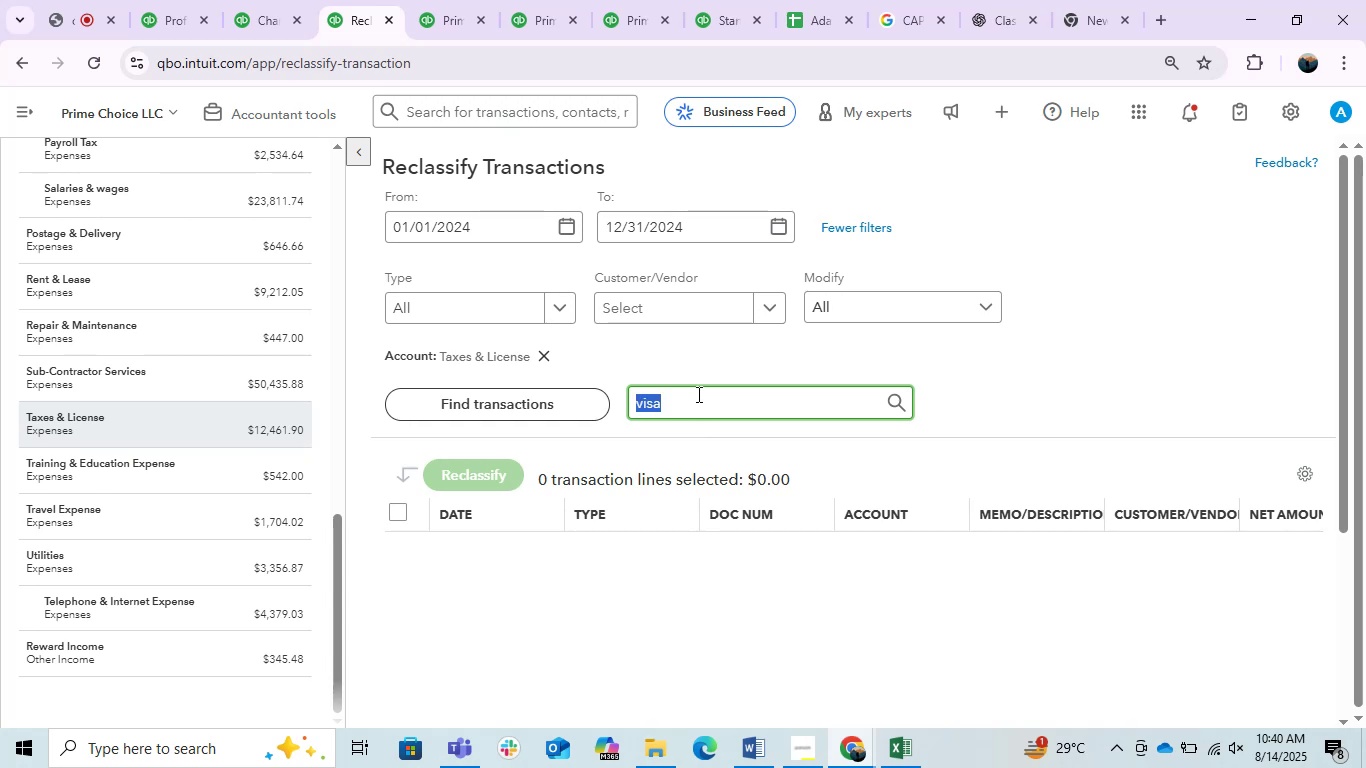 
type(gust)
 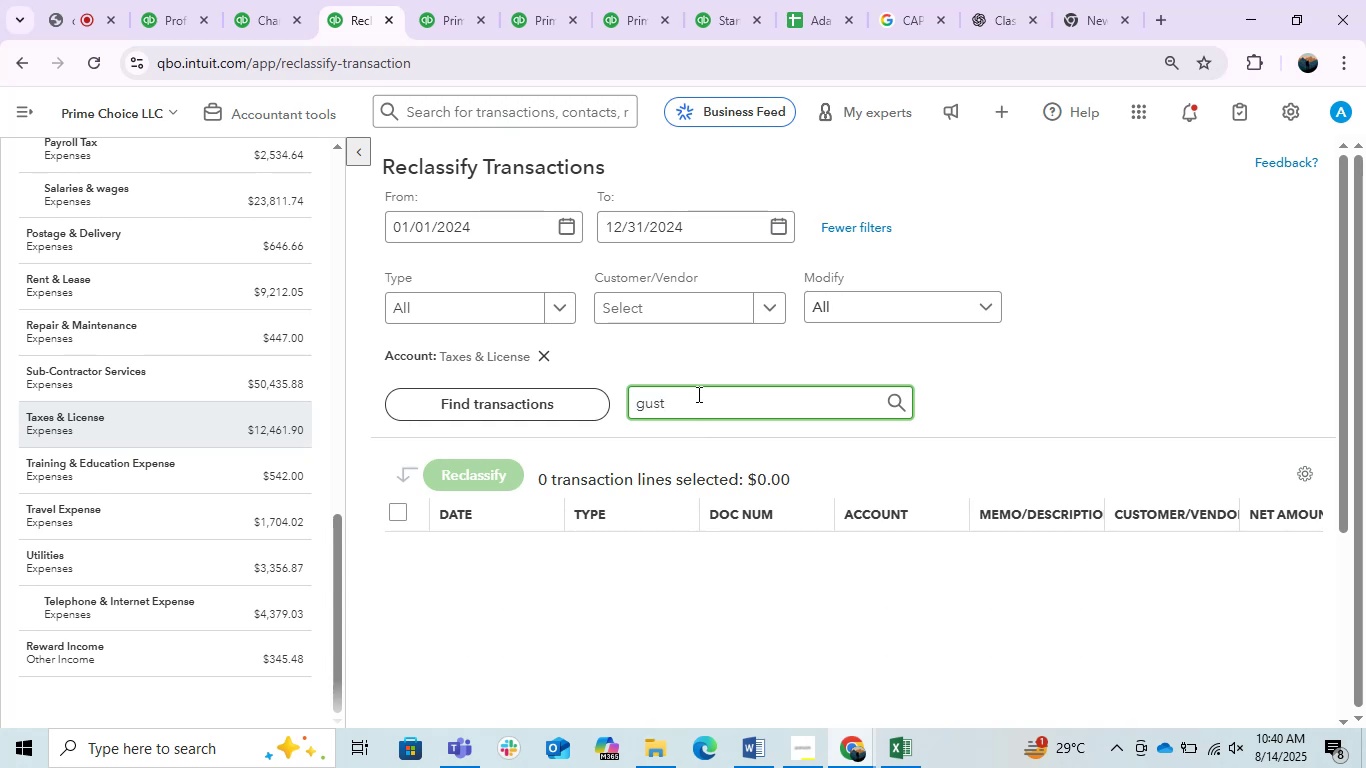 
hold_key(key=Backspace, duration=0.69)
 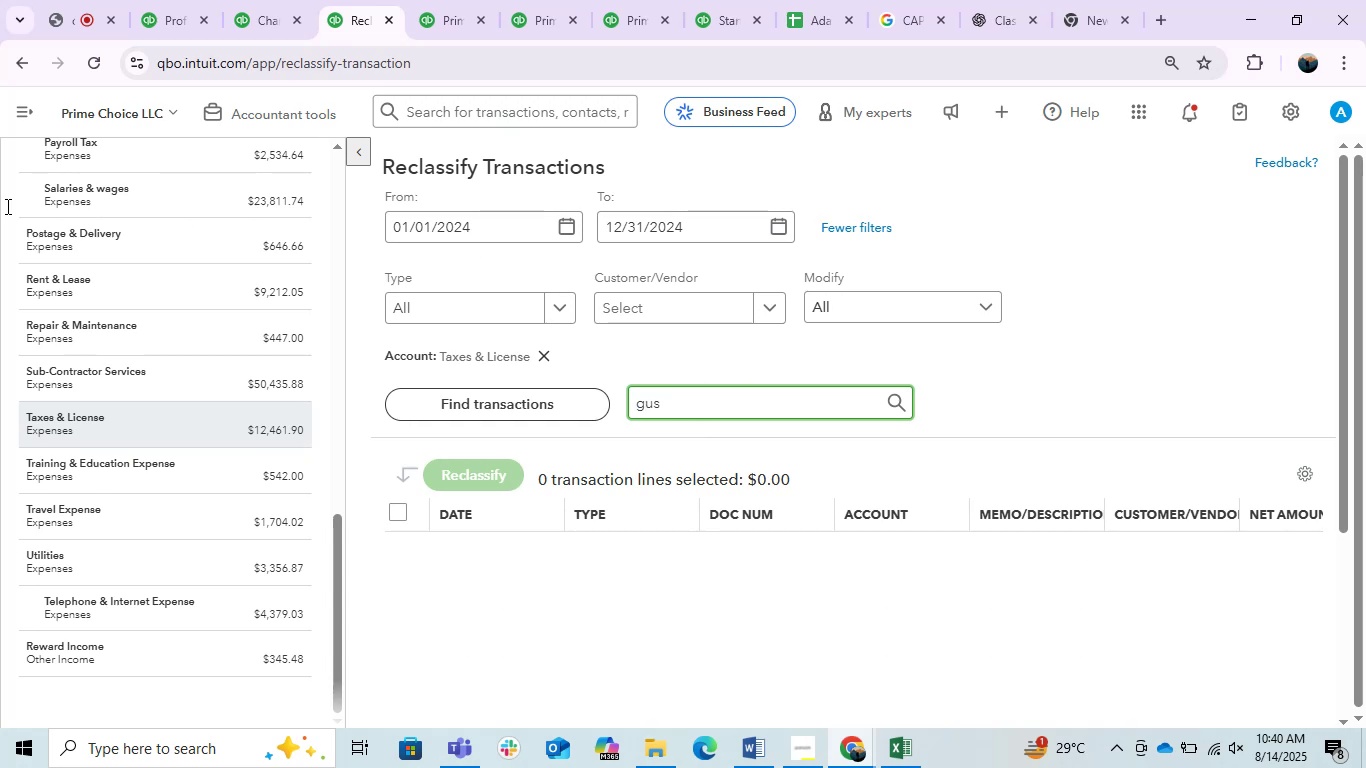 
scroll: coordinate [233, 281], scroll_direction: up, amount: 10.0
 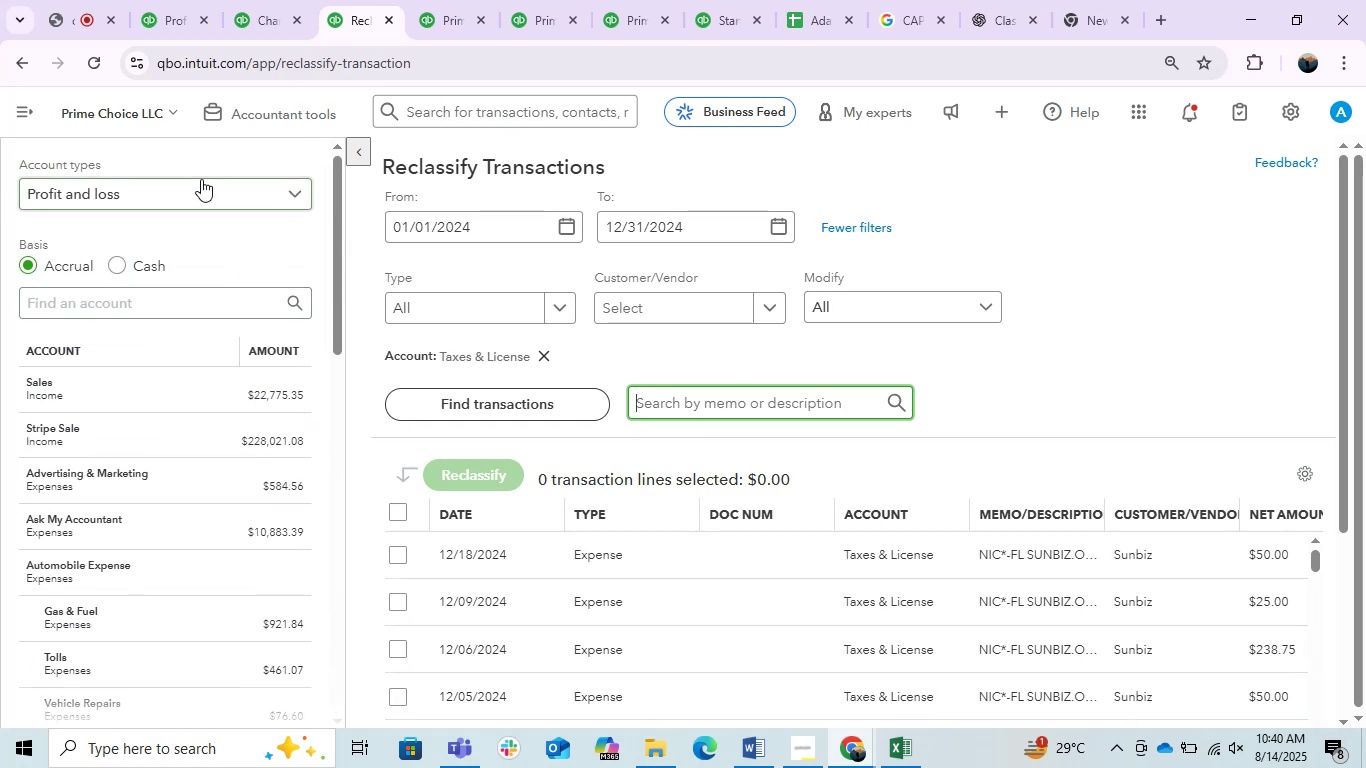 
left_click([201, 179])
 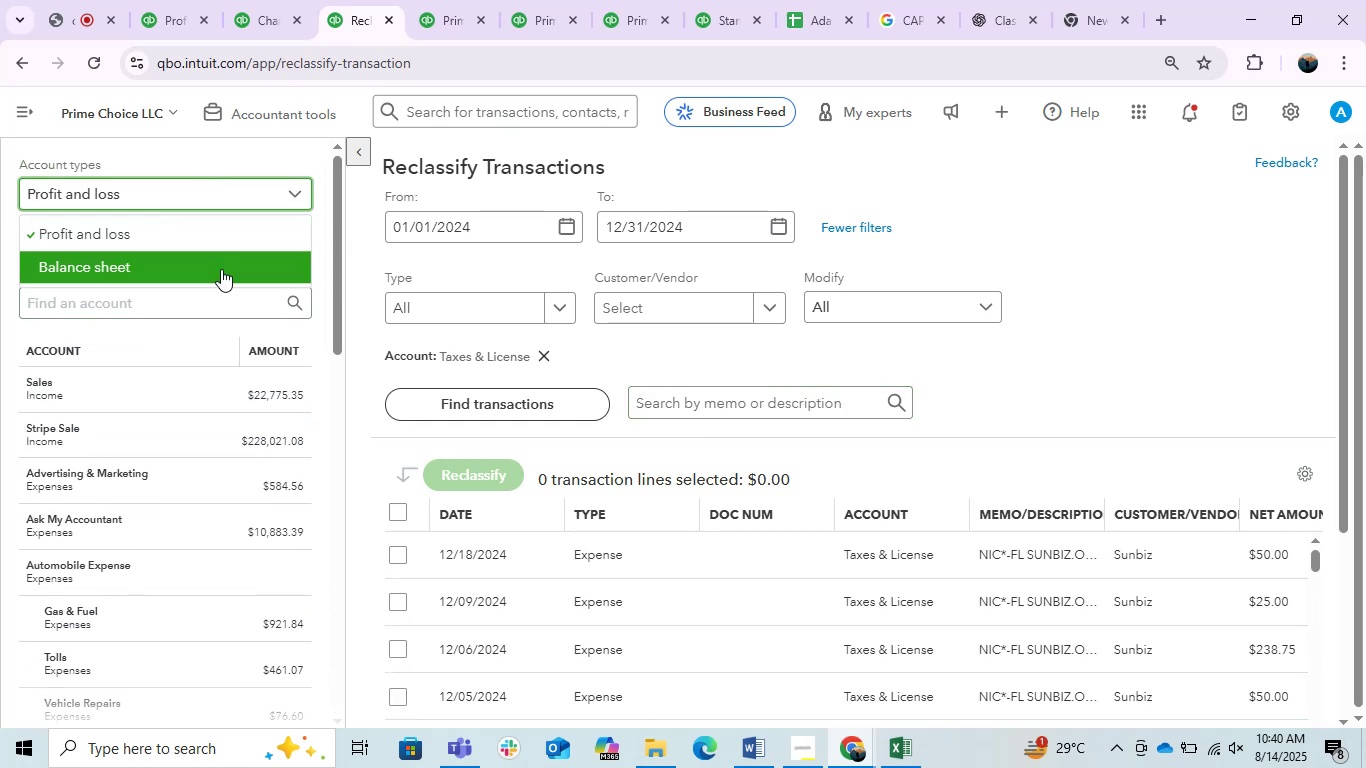 
left_click([206, 261])
 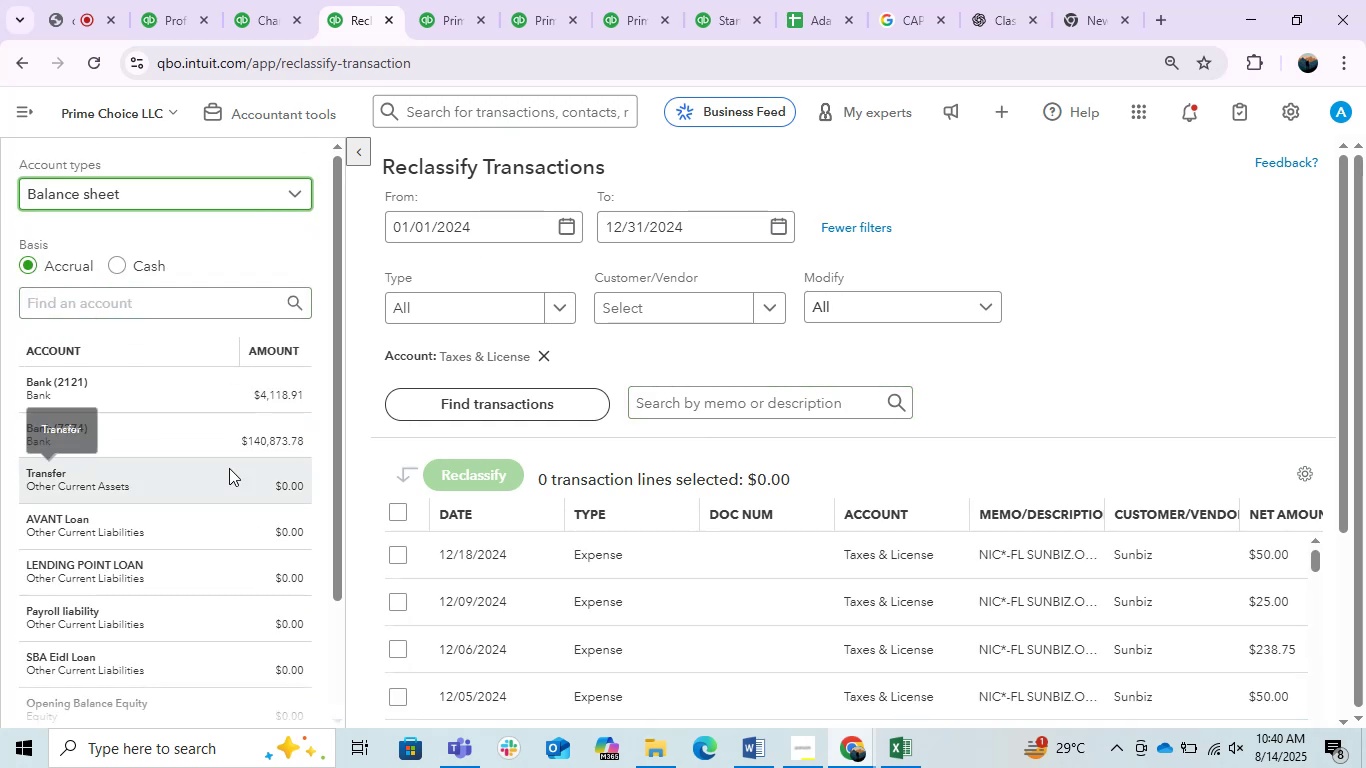 
scroll: coordinate [263, 280], scroll_direction: down, amount: 4.0
 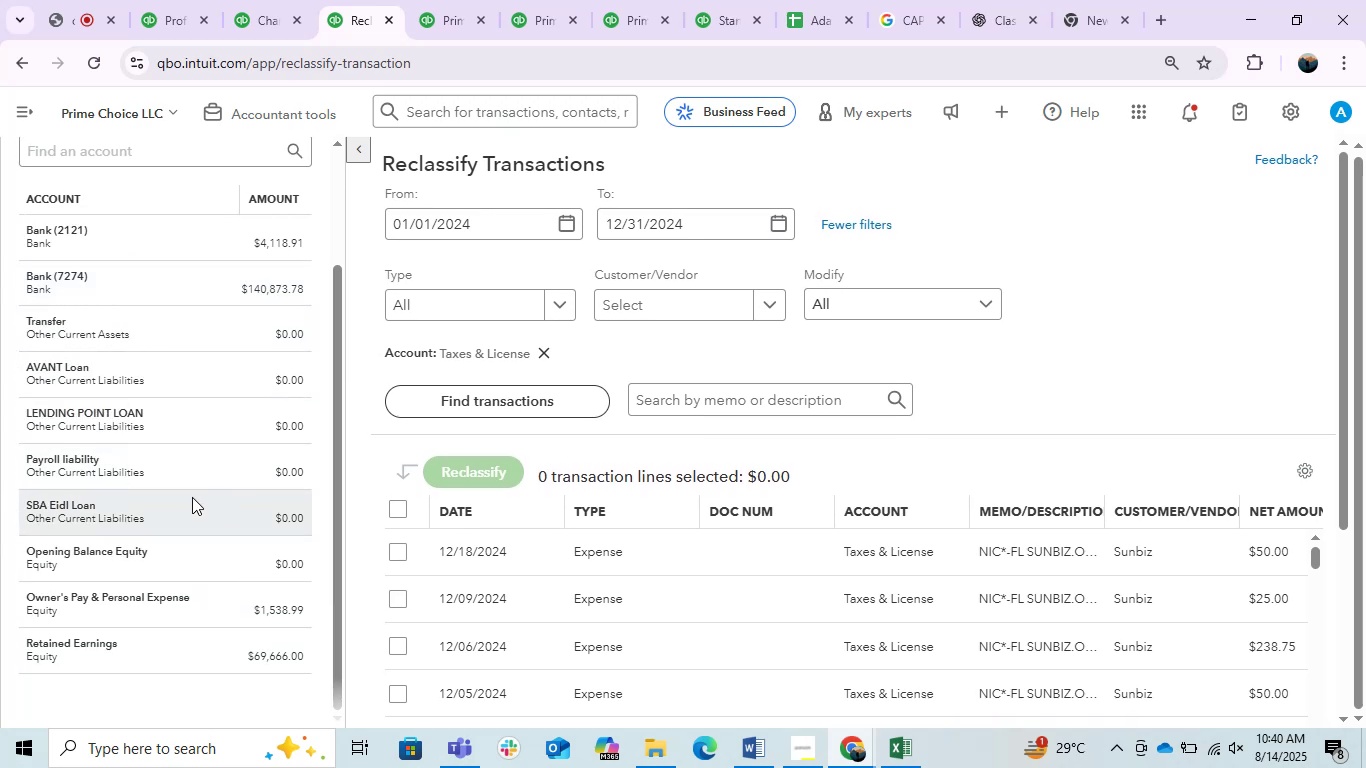 
left_click([177, 468])
 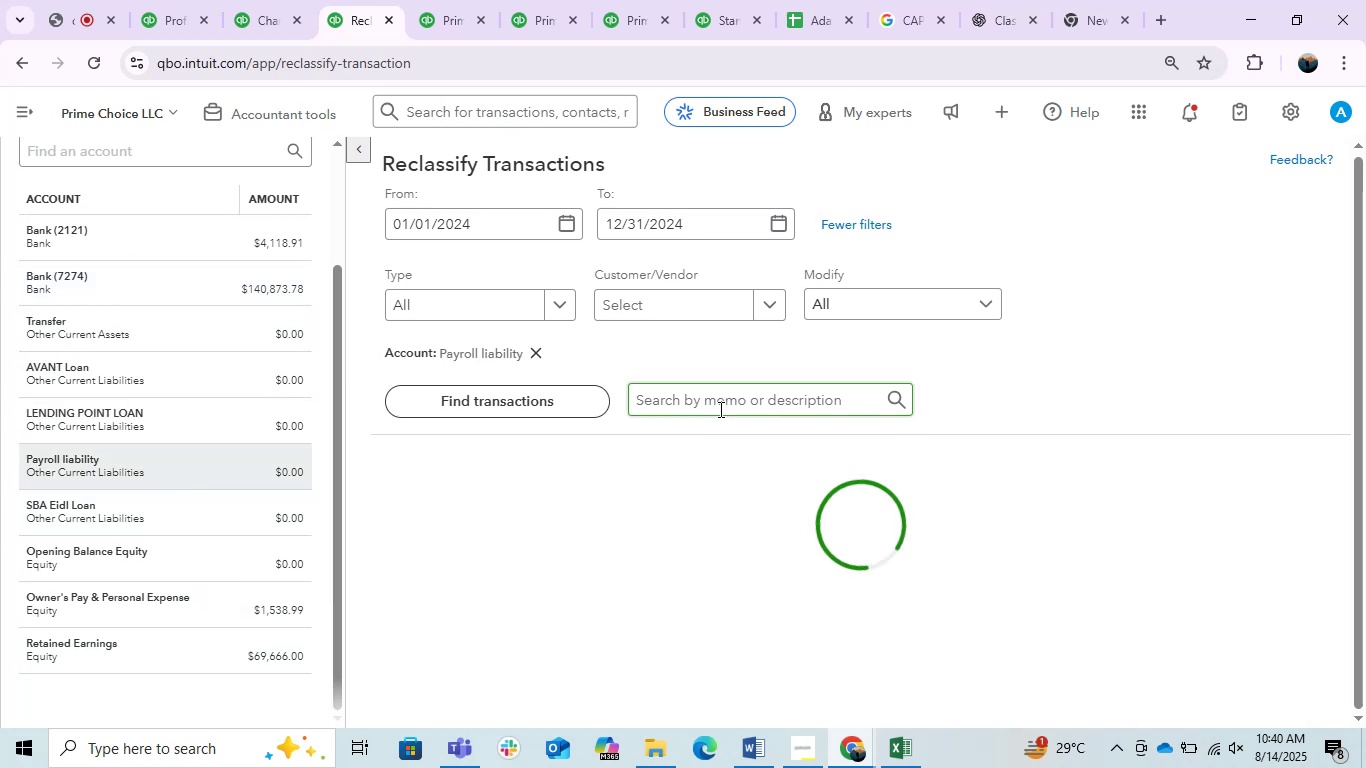 
left_click([719, 409])
 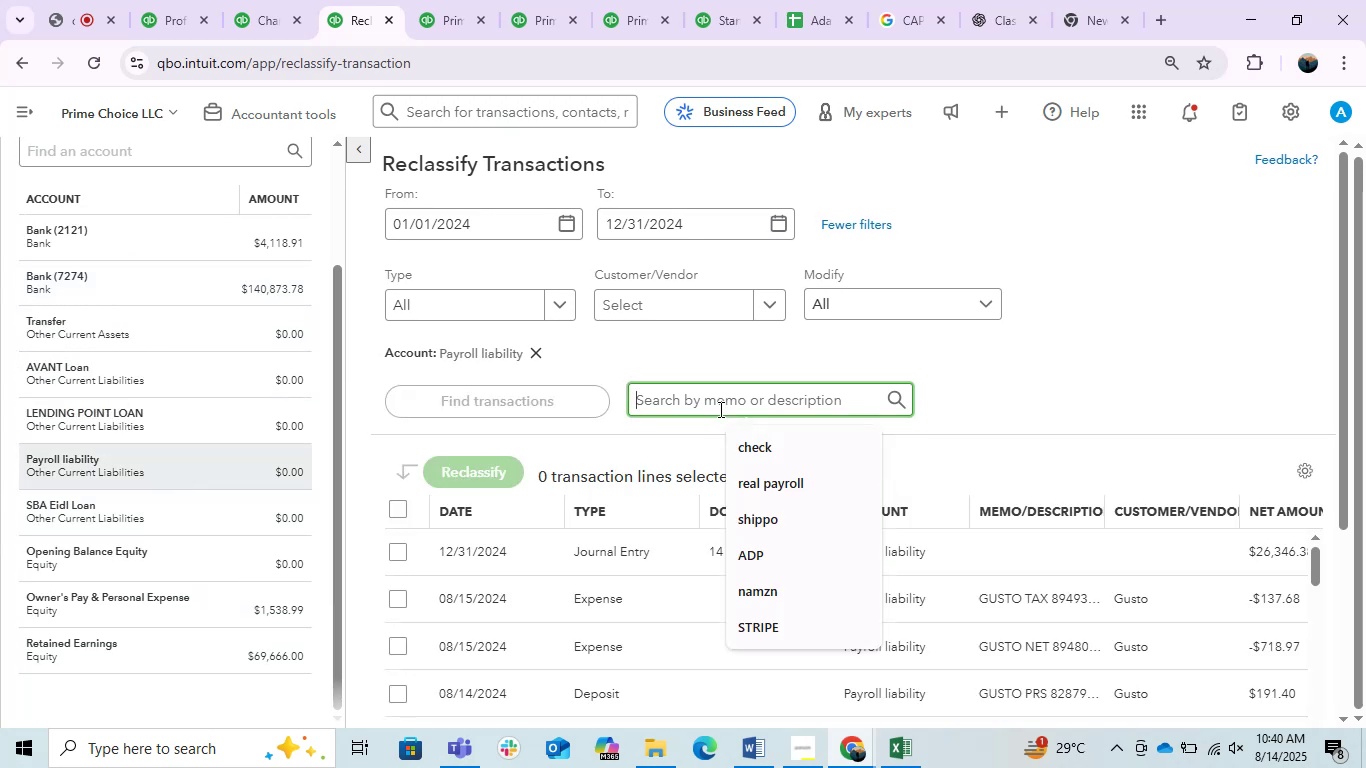 
type(gusto fee)
 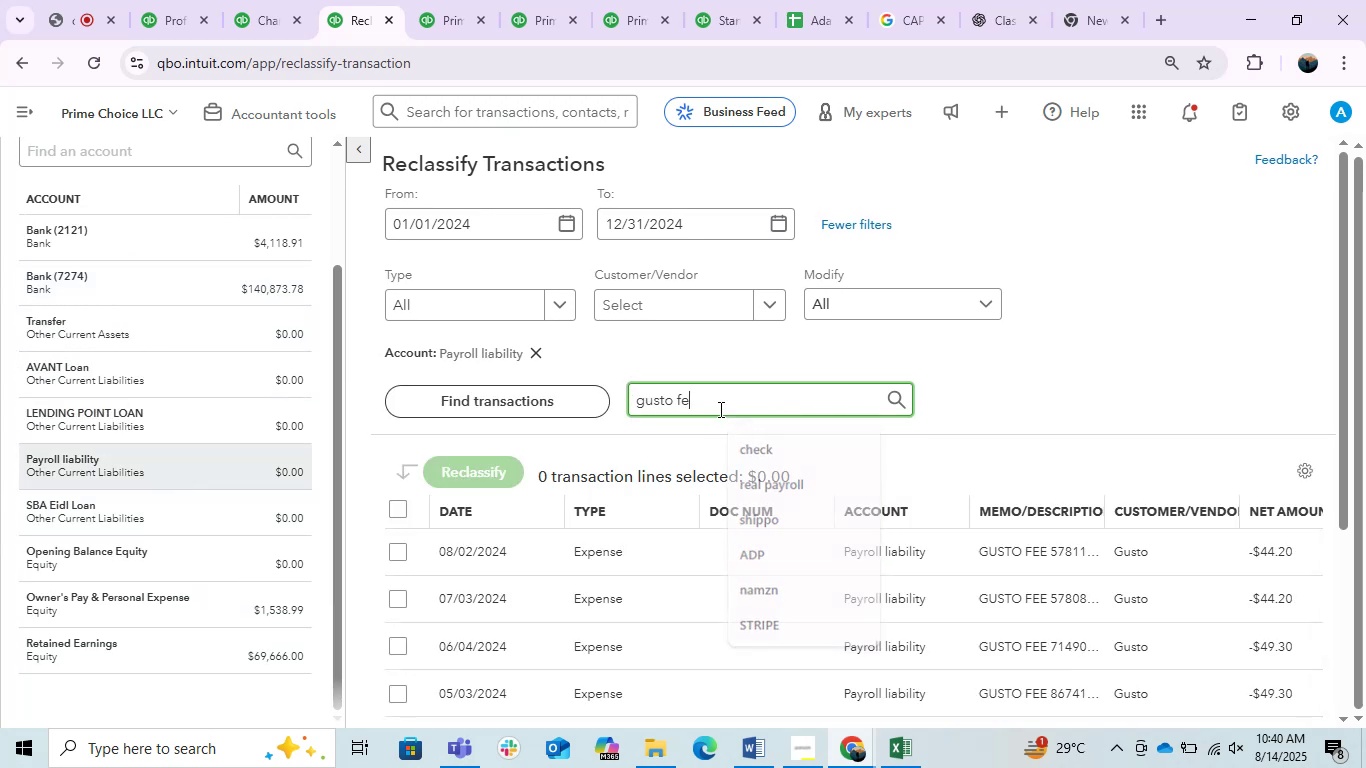 
key(Enter)
 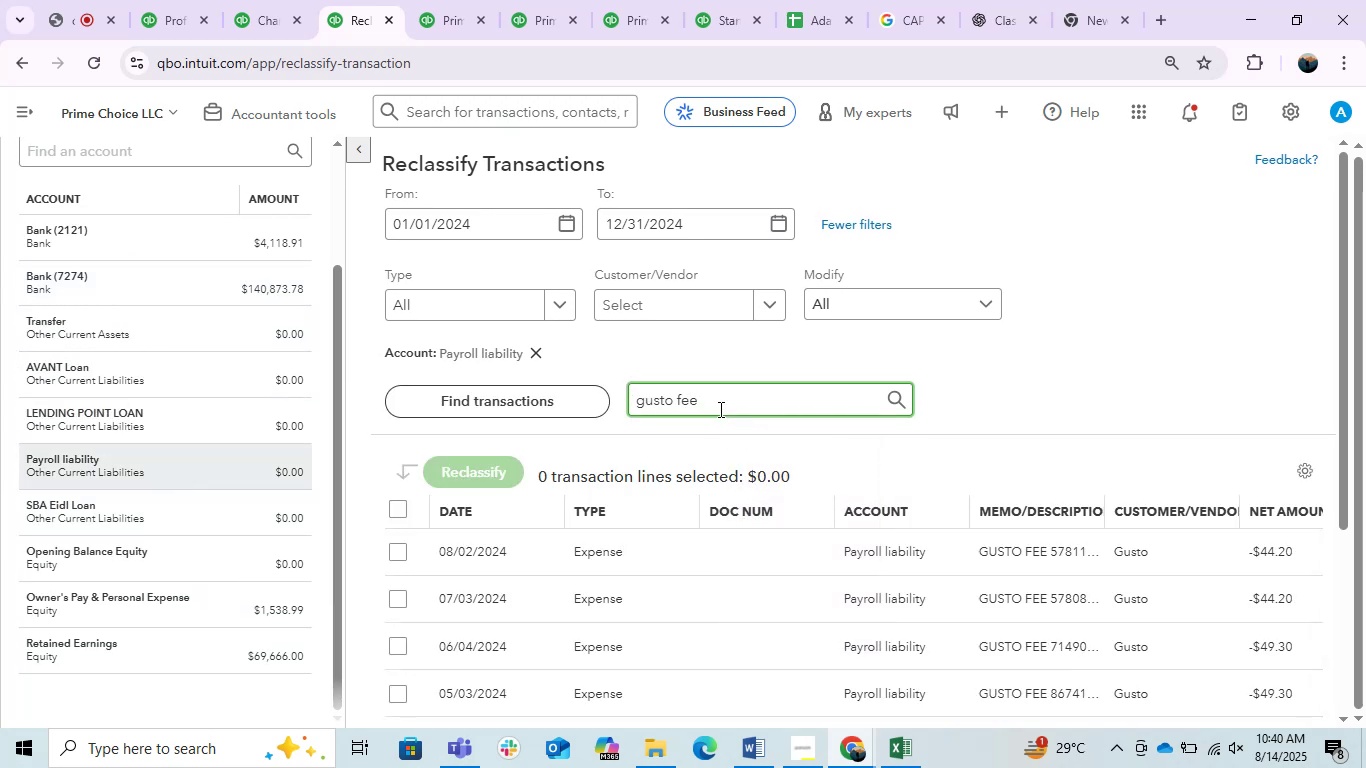 
scroll: coordinate [596, 392], scroll_direction: down, amount: 4.0
 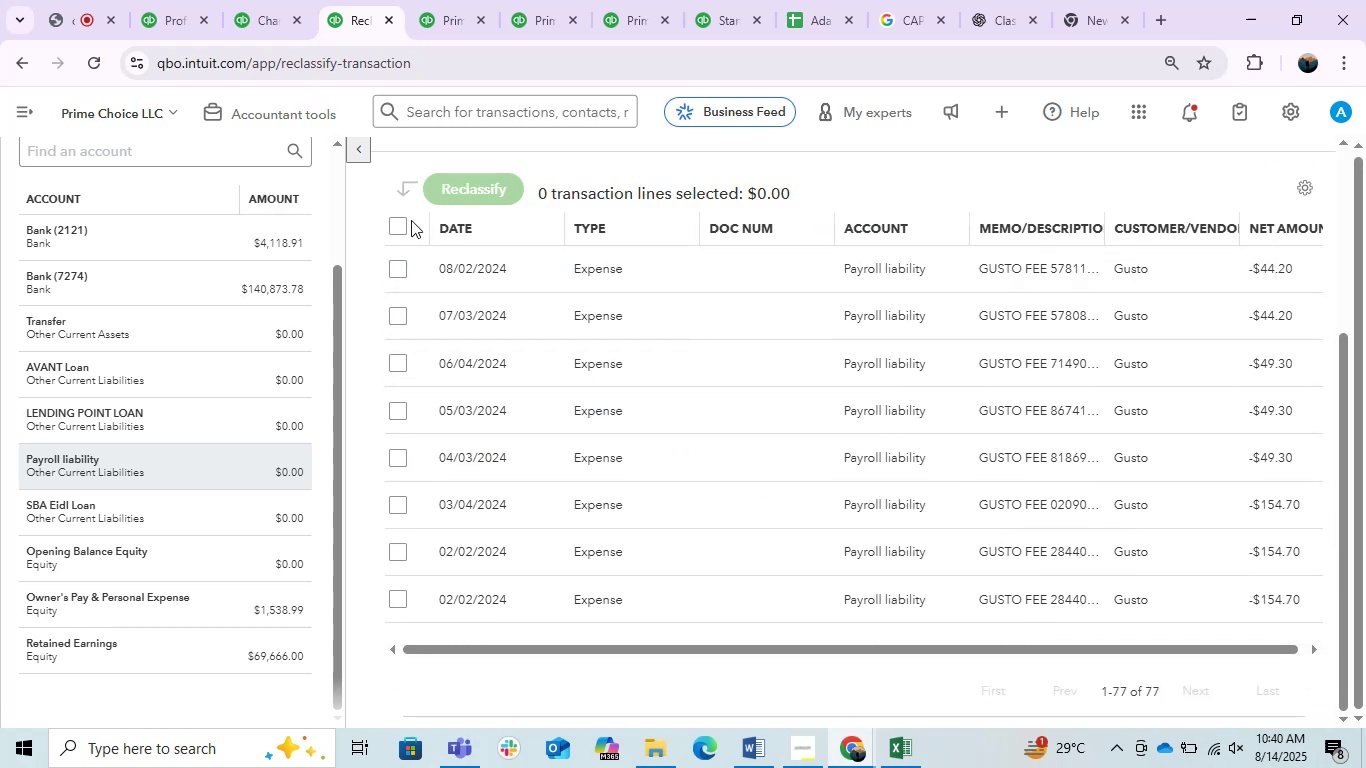 
left_click([401, 224])
 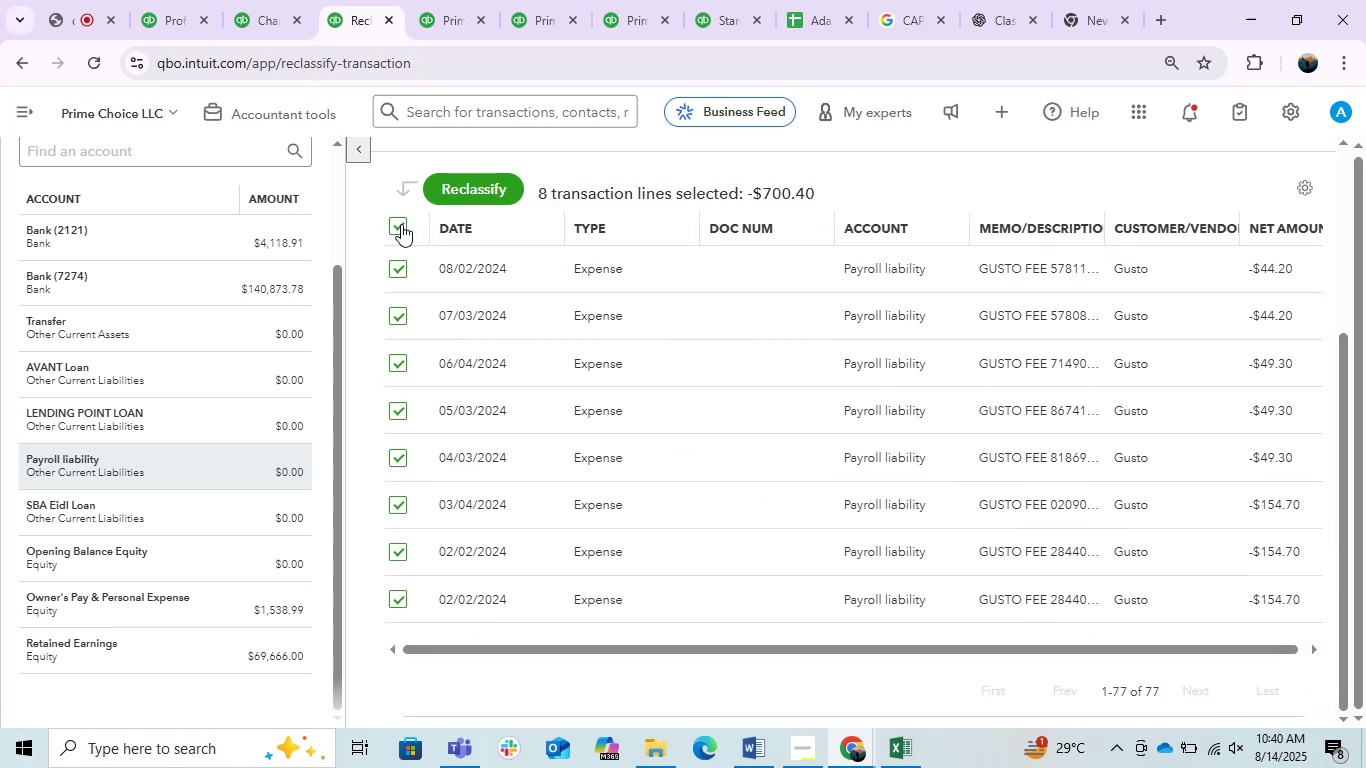 
left_click([469, 189])
 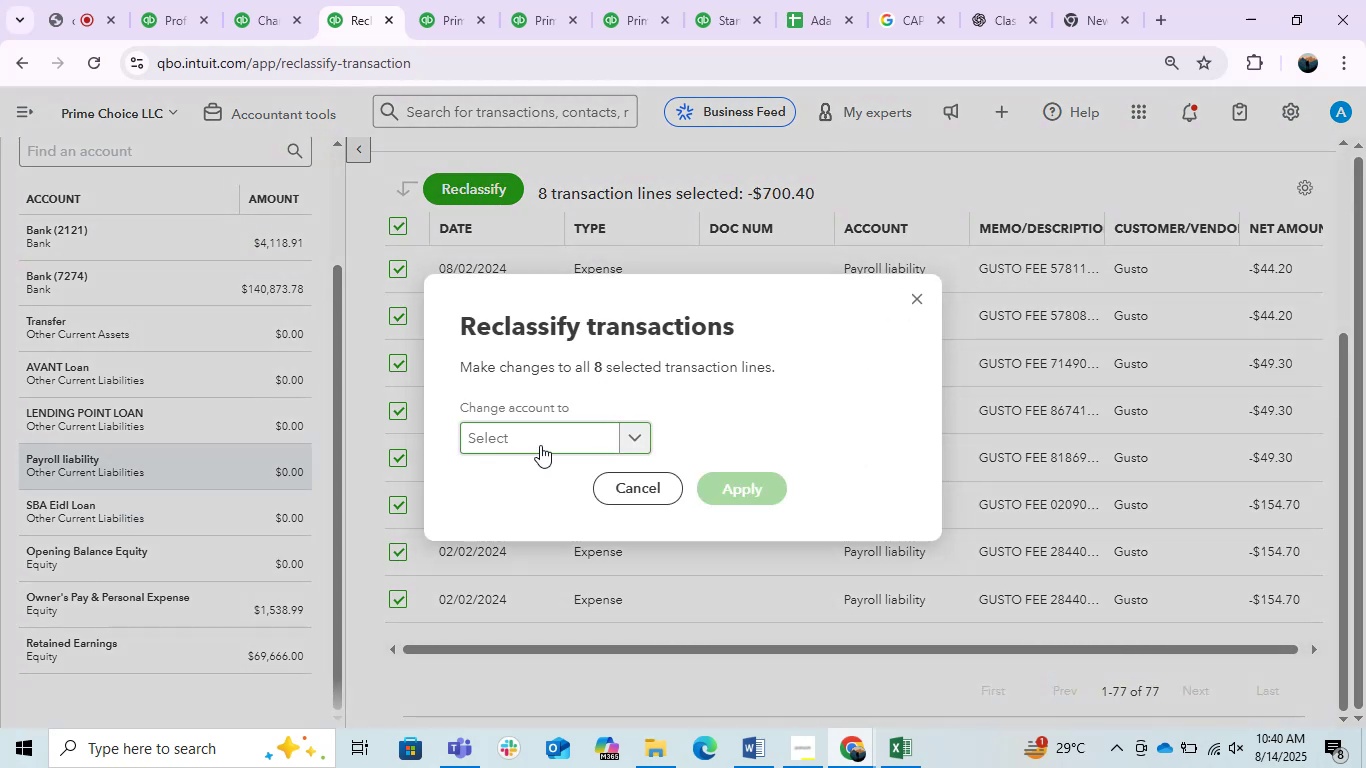 
left_click([540, 445])
 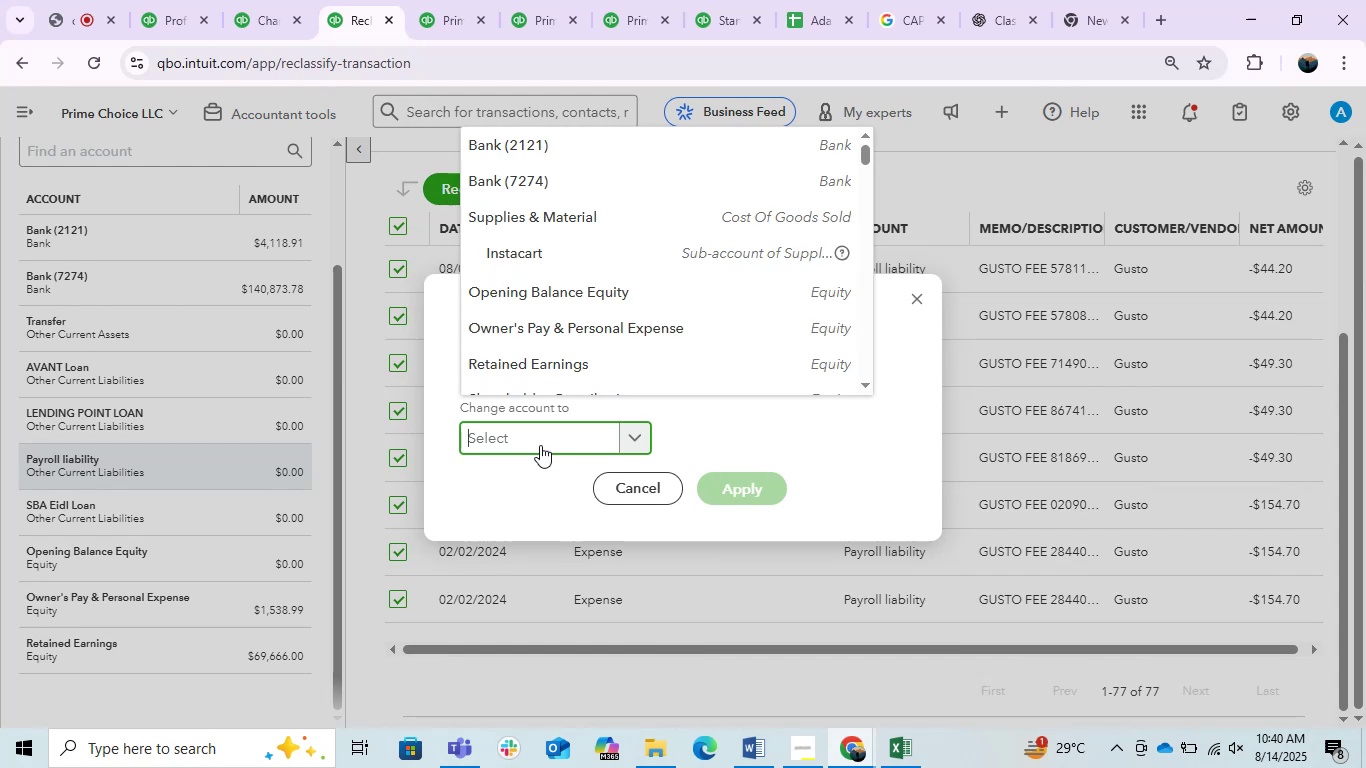 
type(lega)
 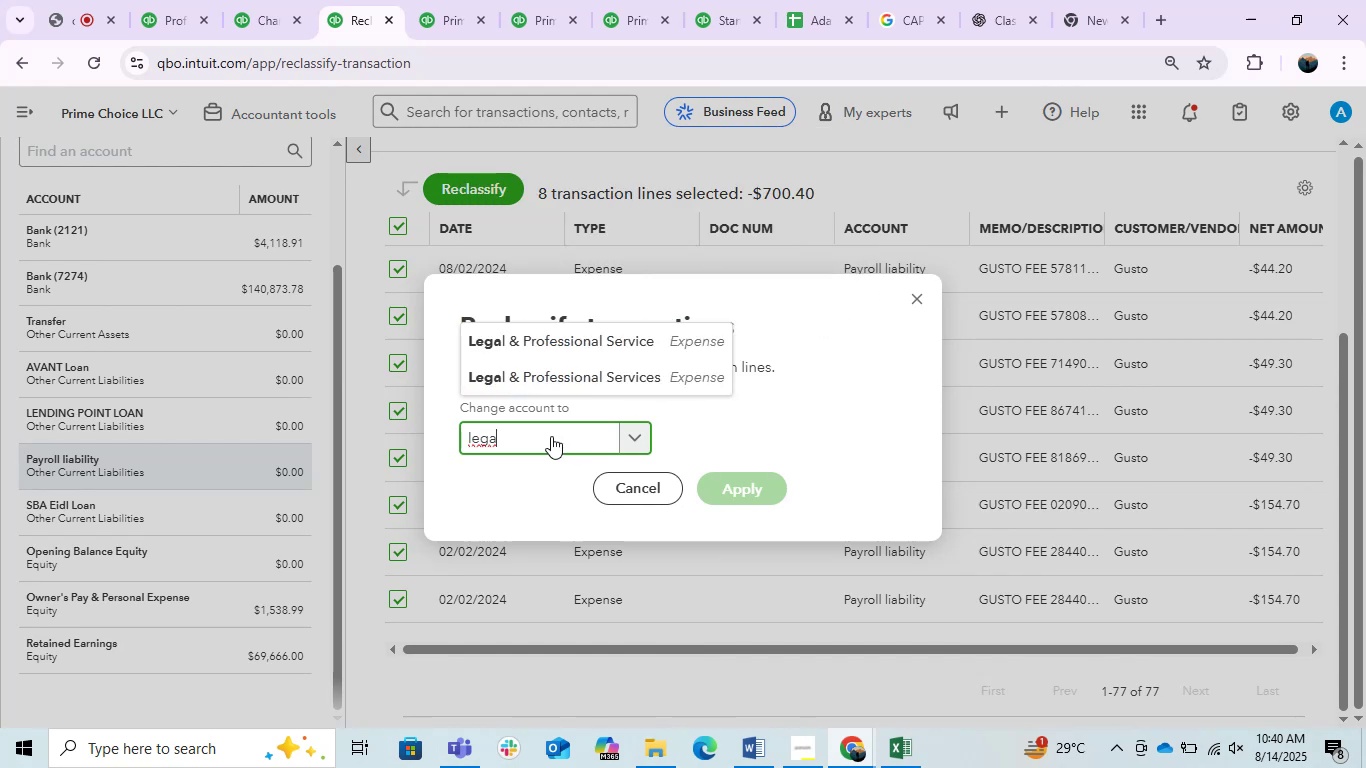 
left_click([598, 384])
 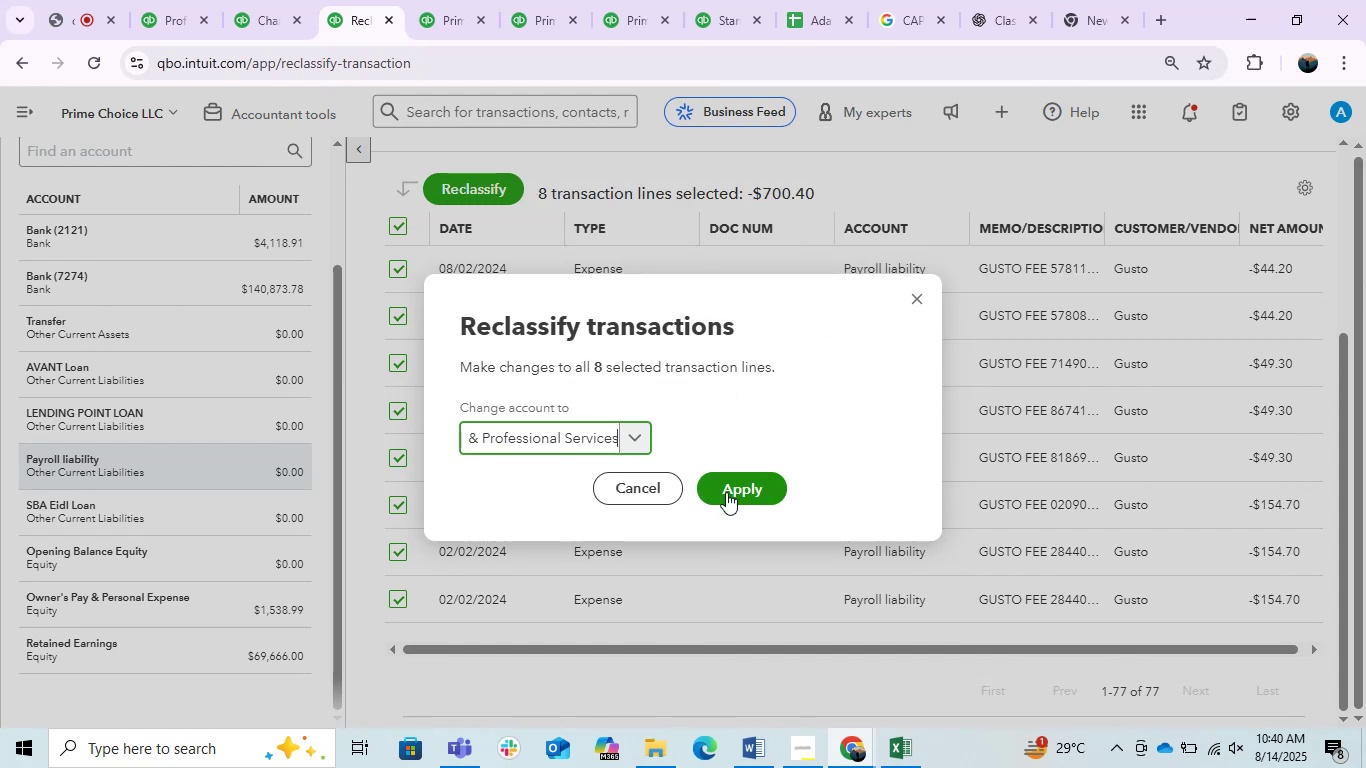 
left_click([728, 493])
 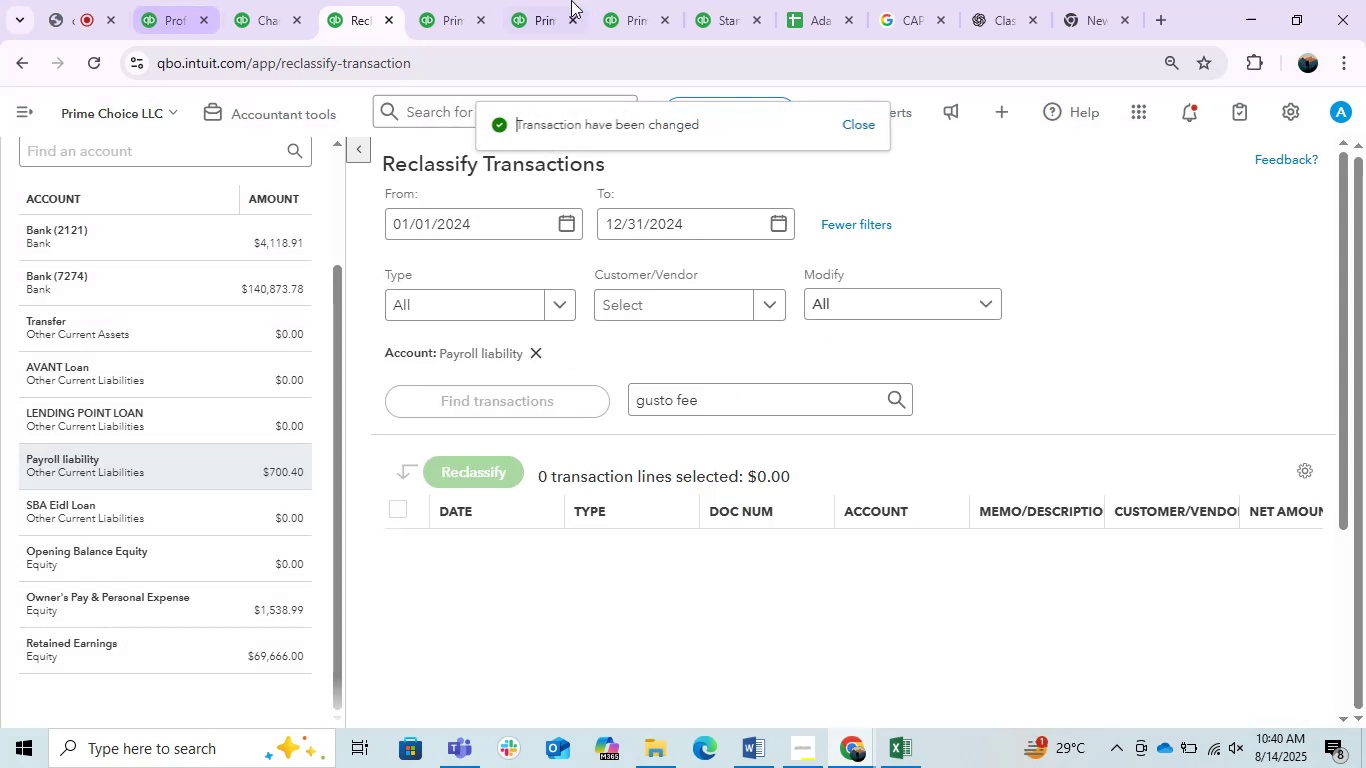 
double_click([461, 0])
 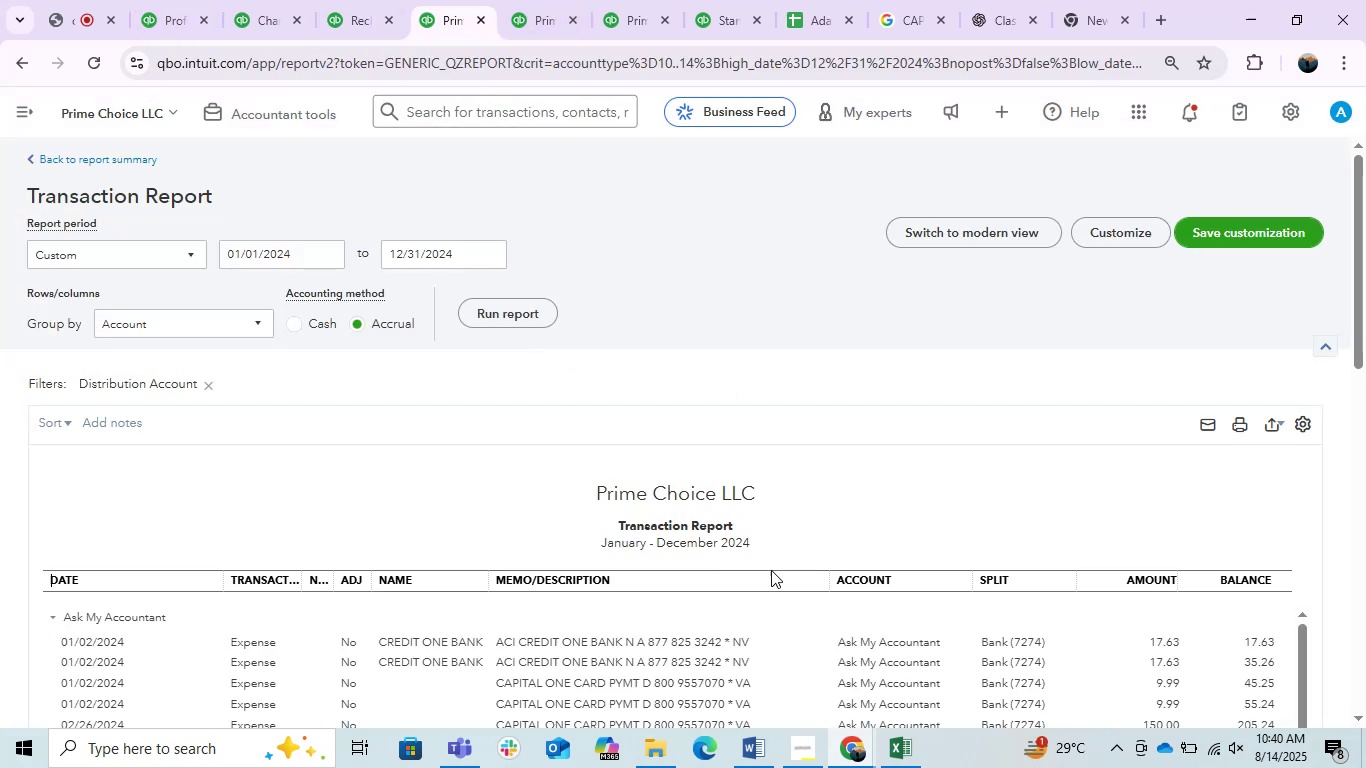 
scroll: coordinate [771, 570], scroll_direction: up, amount: 4.0
 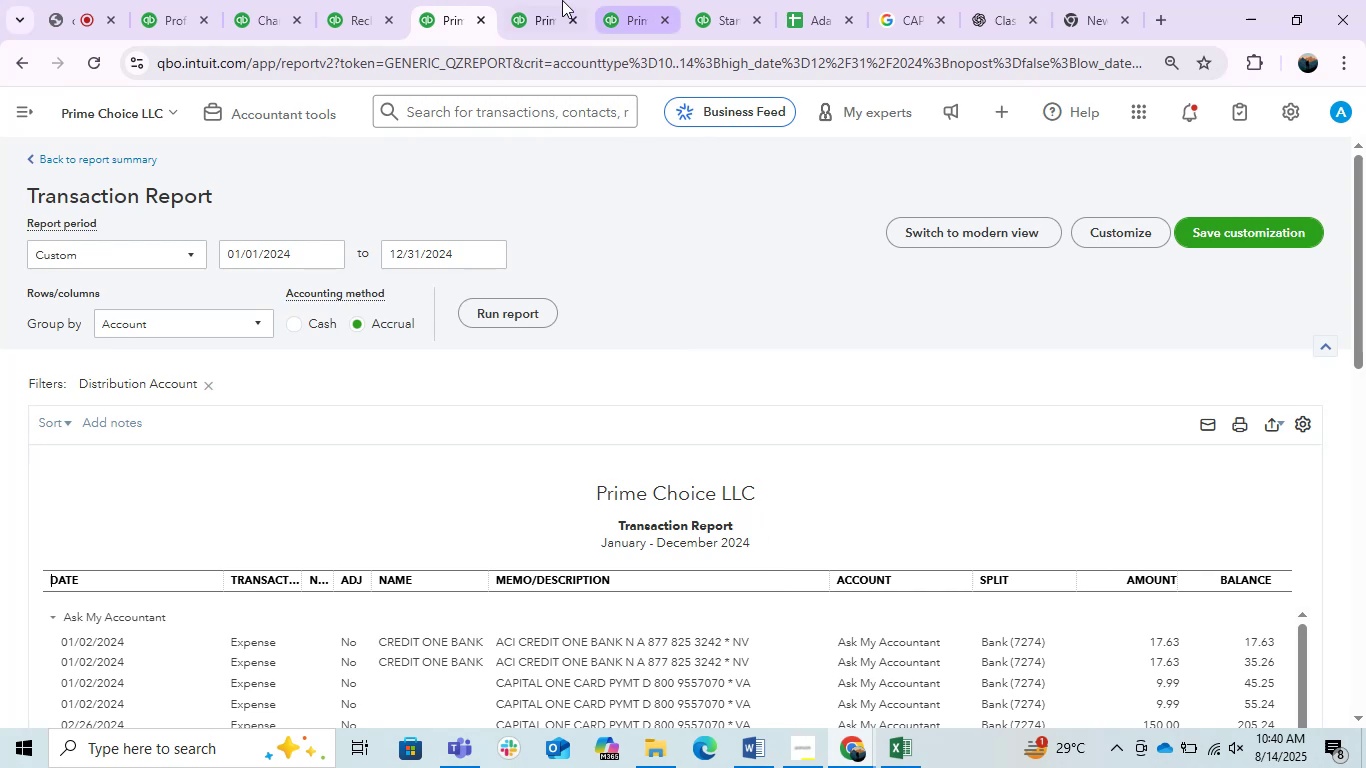 
left_click([547, 0])
 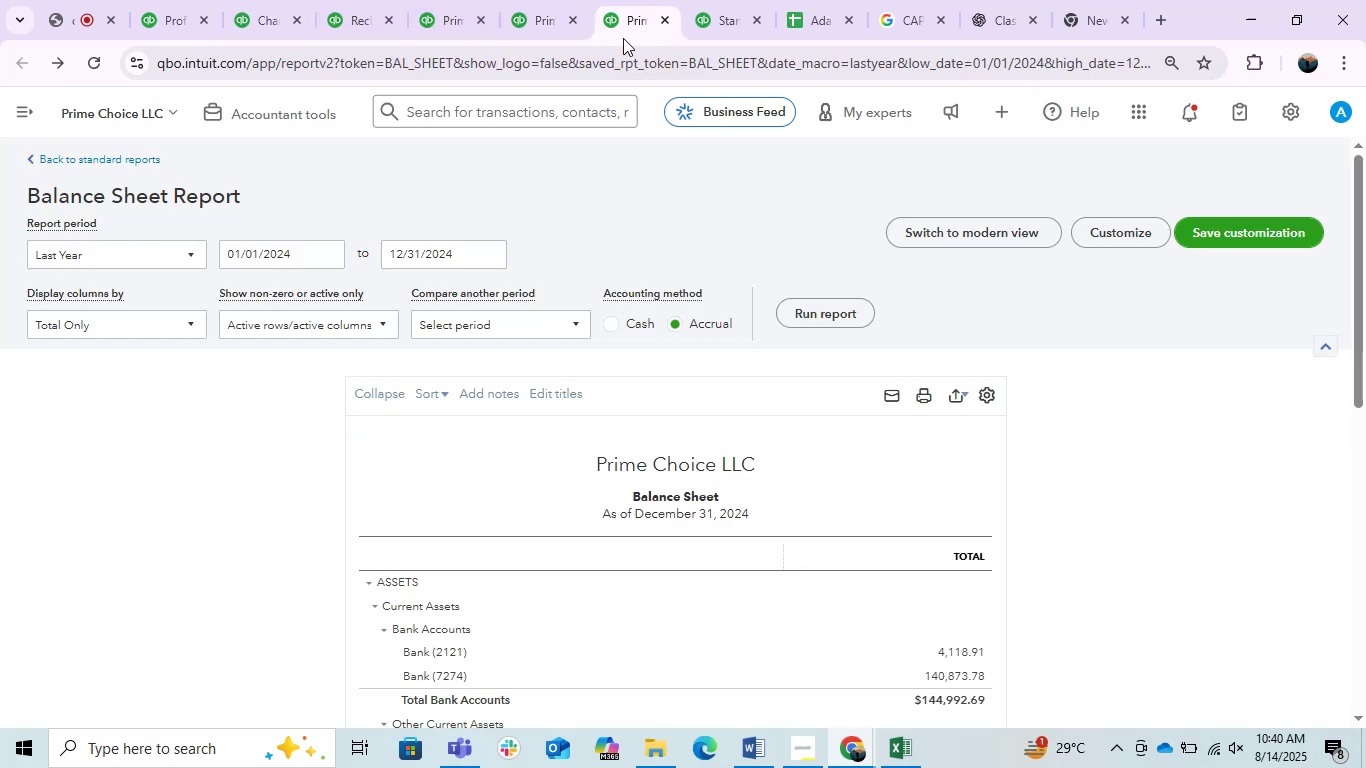 
scroll: coordinate [664, 603], scroll_direction: down, amount: 1.0
 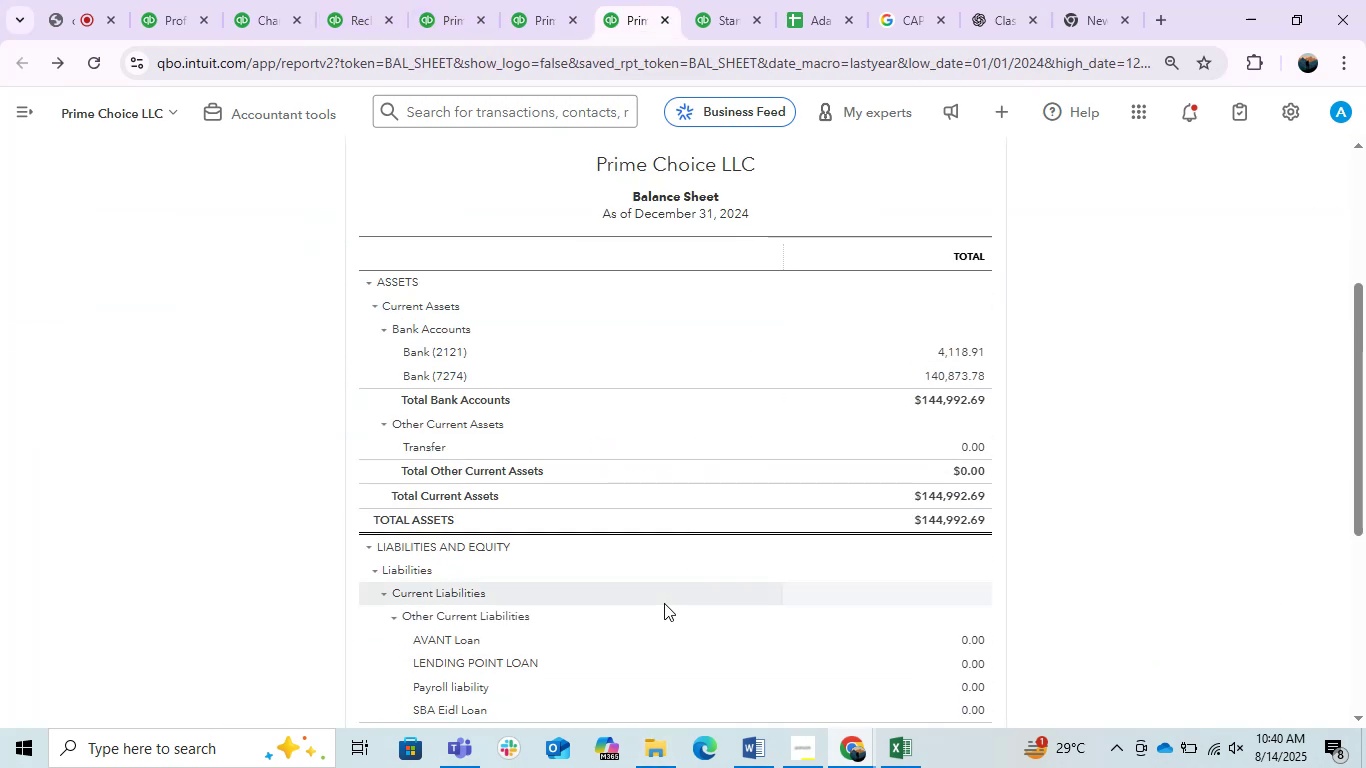 
scroll: coordinate [664, 603], scroll_direction: up, amount: 4.0
 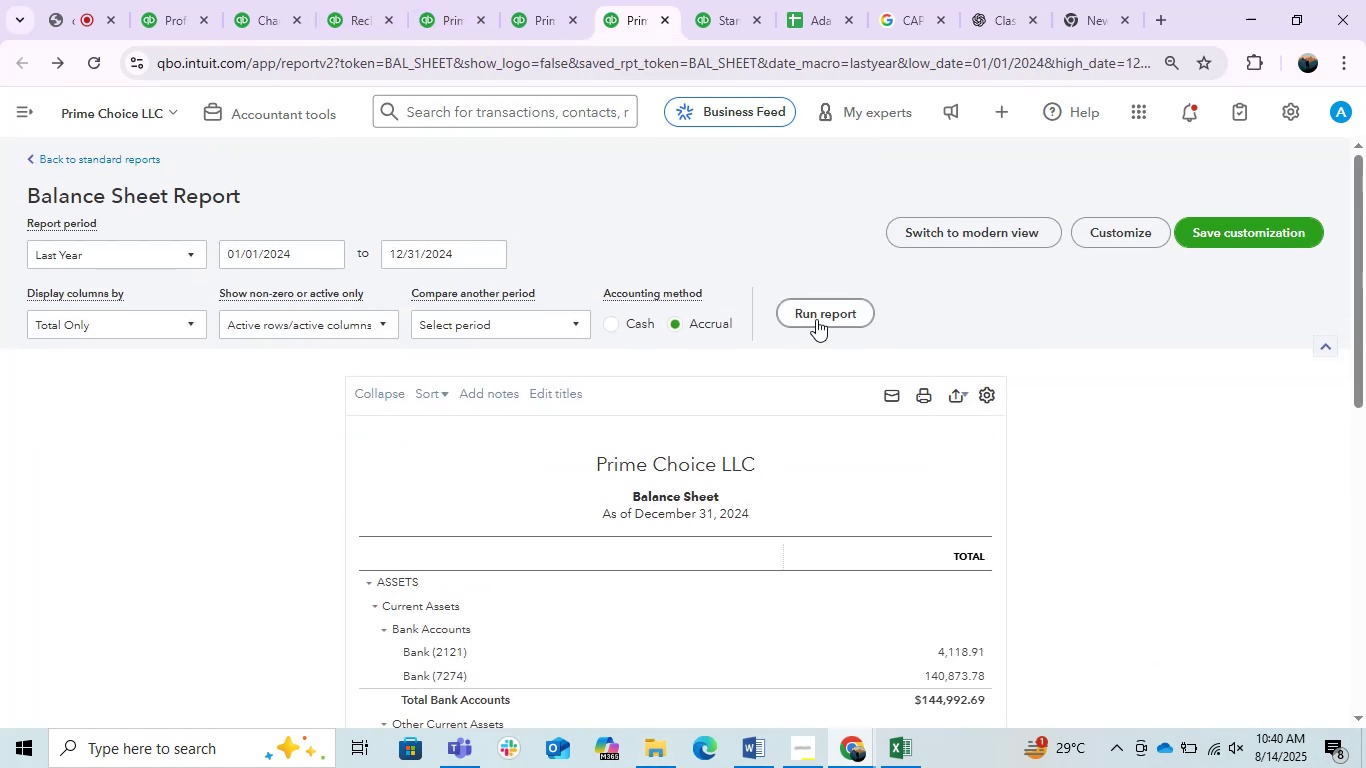 
double_click([816, 319])
 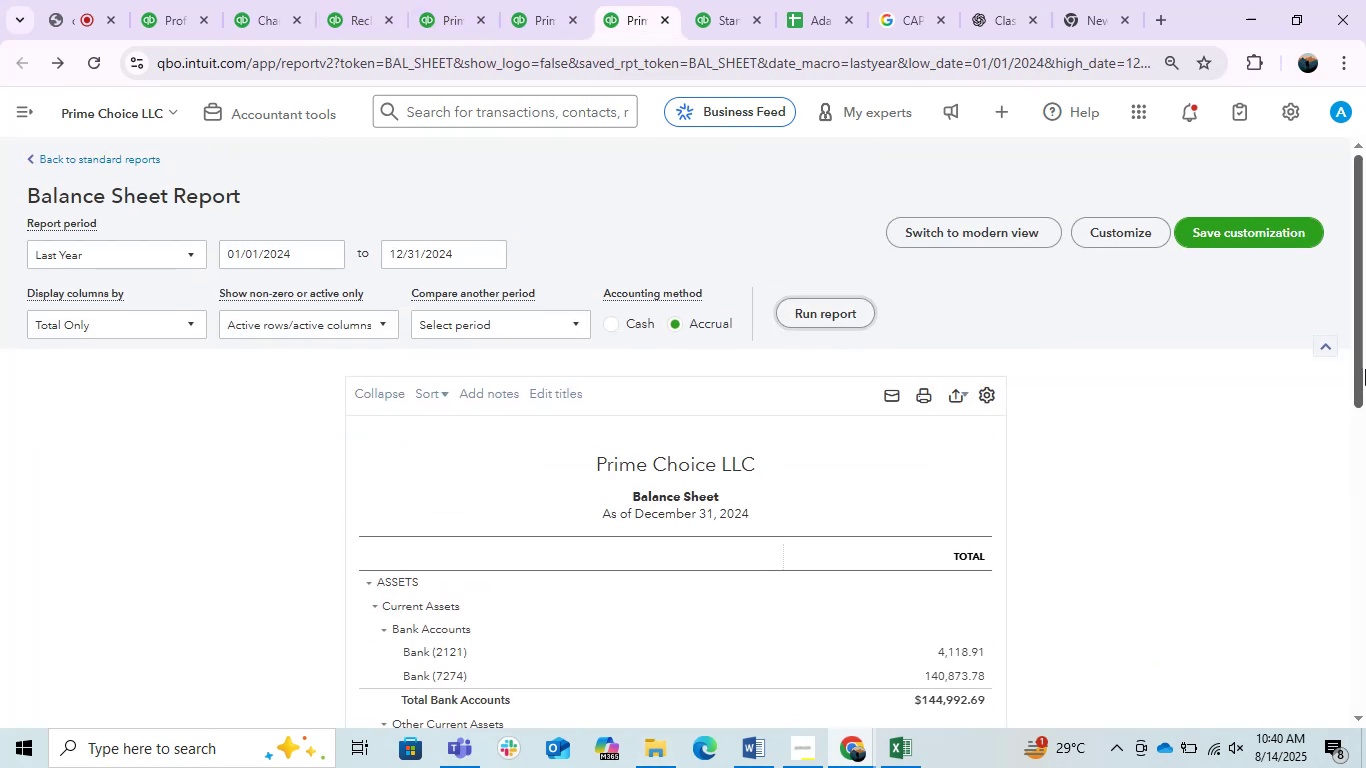 
scroll: coordinate [848, 478], scroll_direction: down, amount: 2.0
 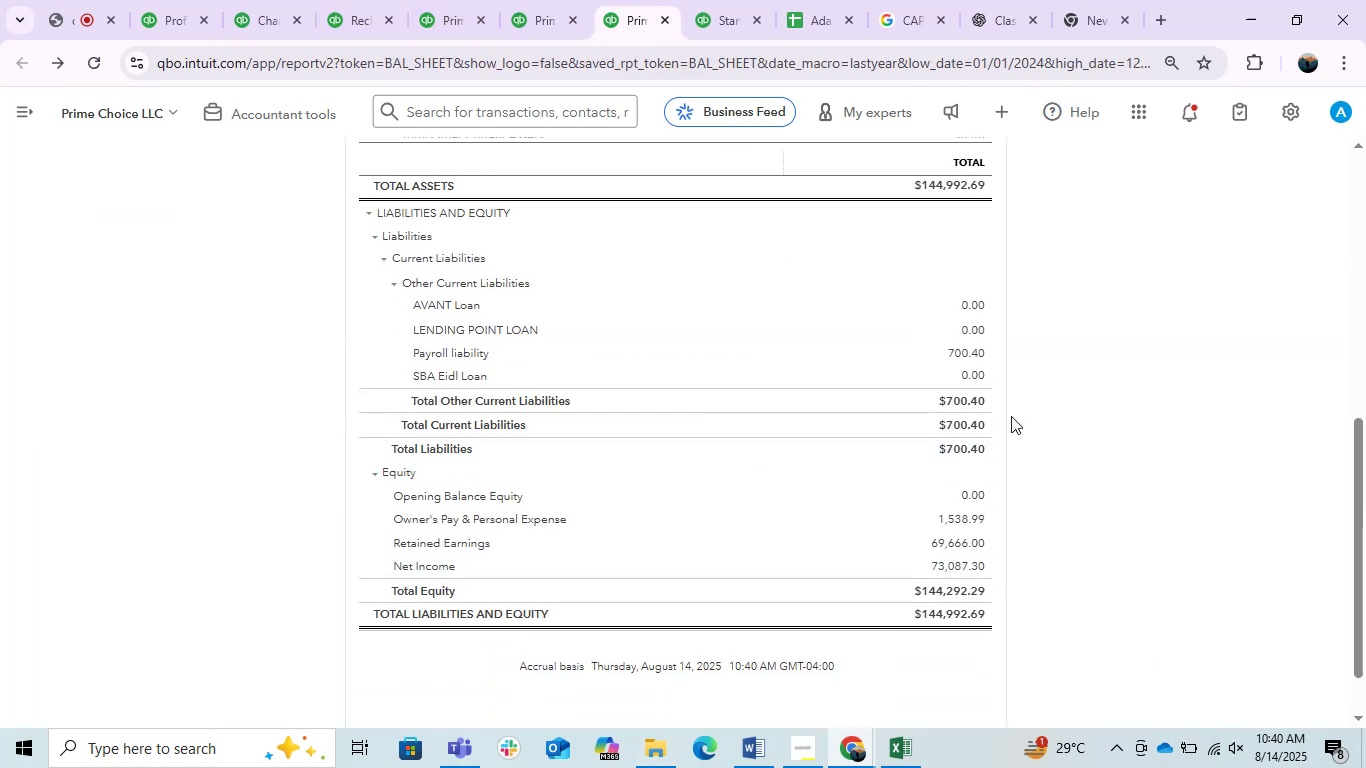 
left_click([952, 352])
 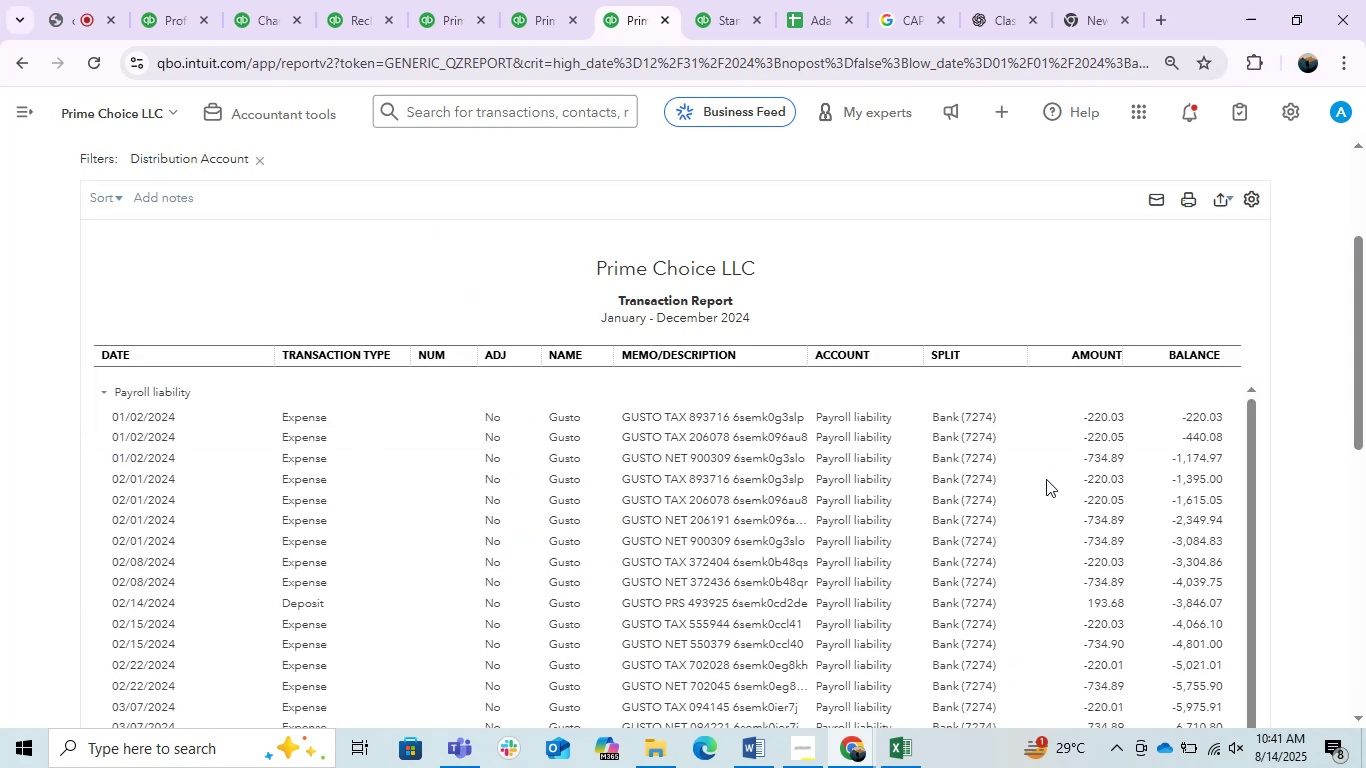 
wait(14.81)
 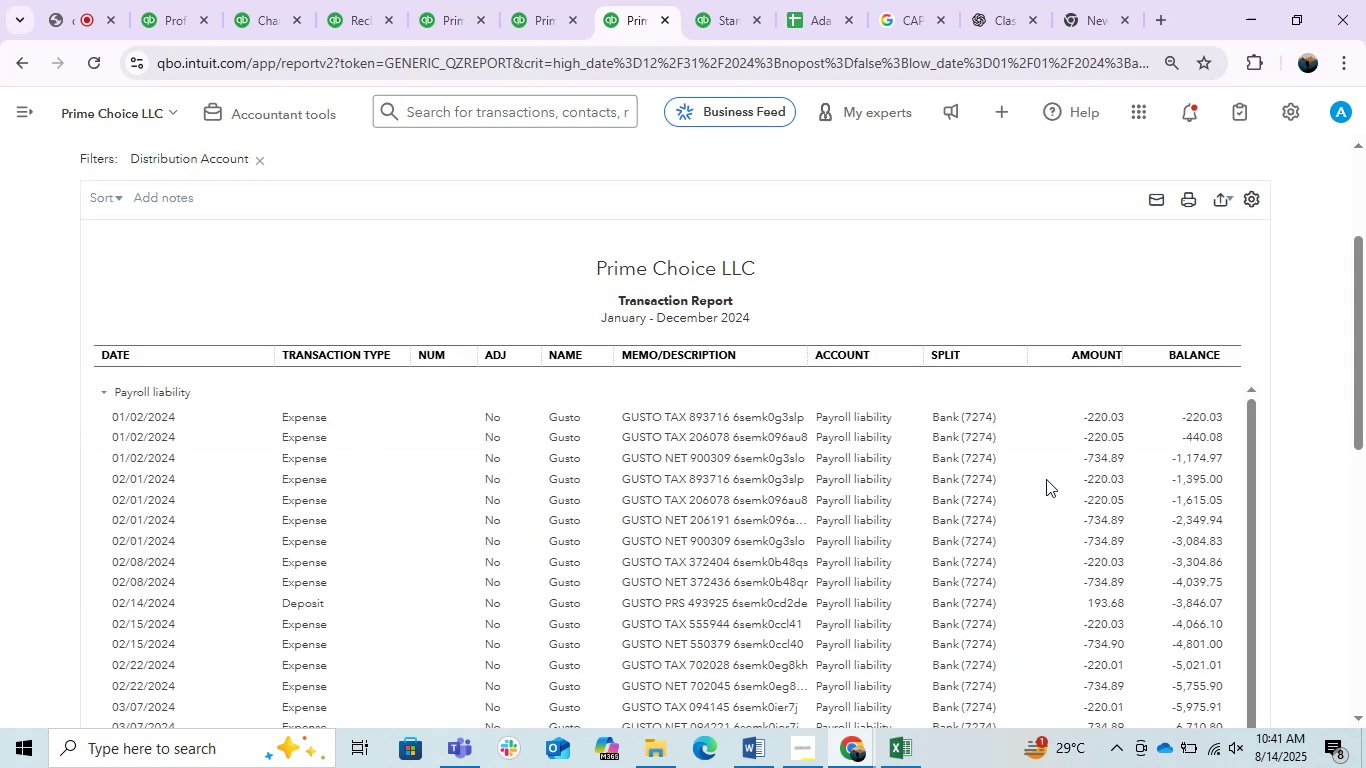 
scroll: coordinate [1001, 522], scroll_direction: down, amount: 19.0
 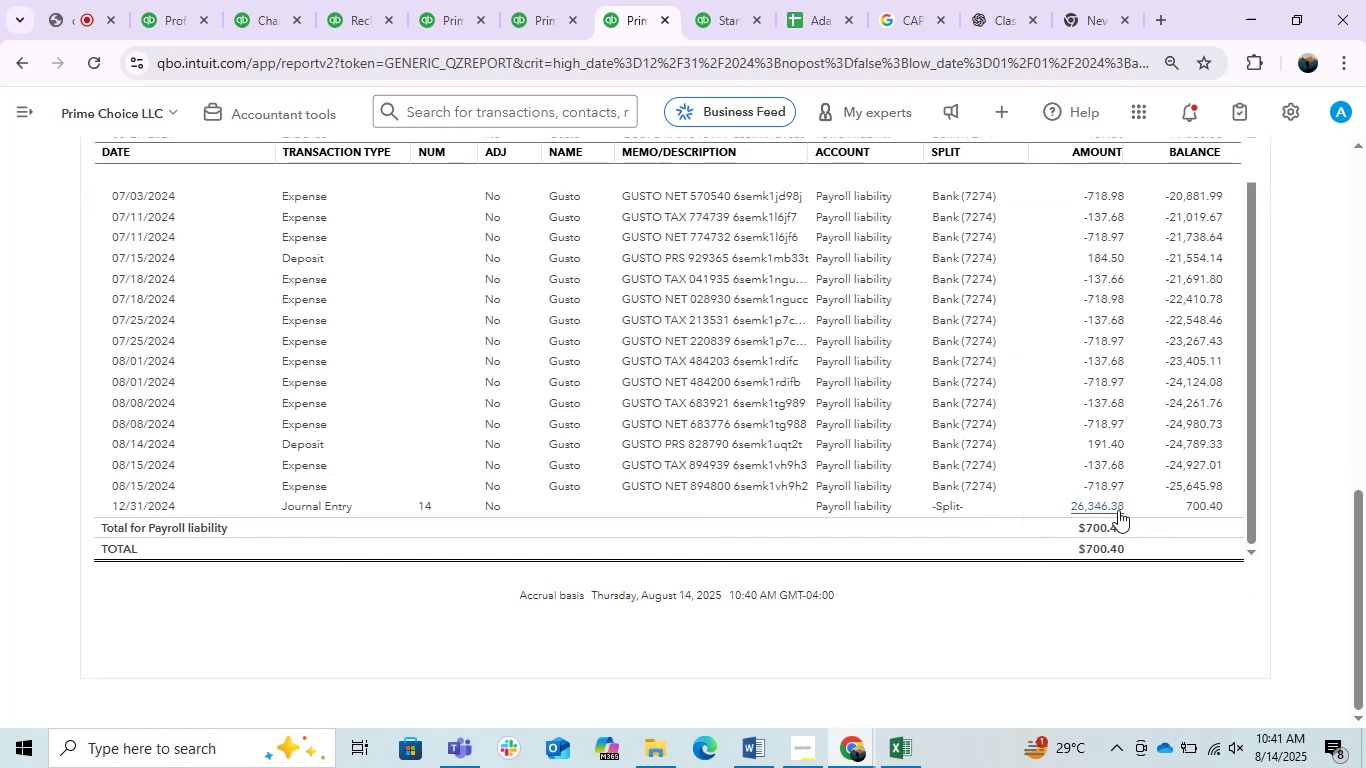 
left_click([1106, 507])
 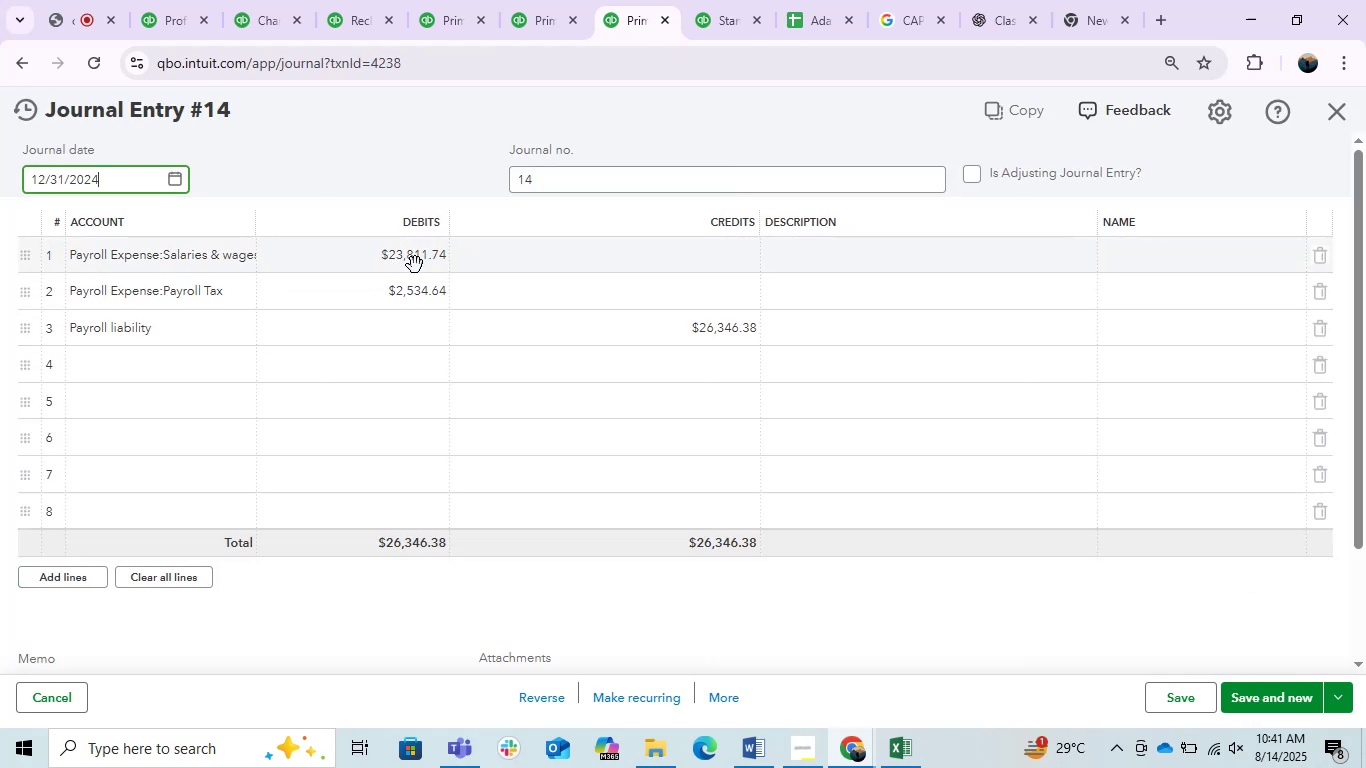 
left_click([422, 262])
 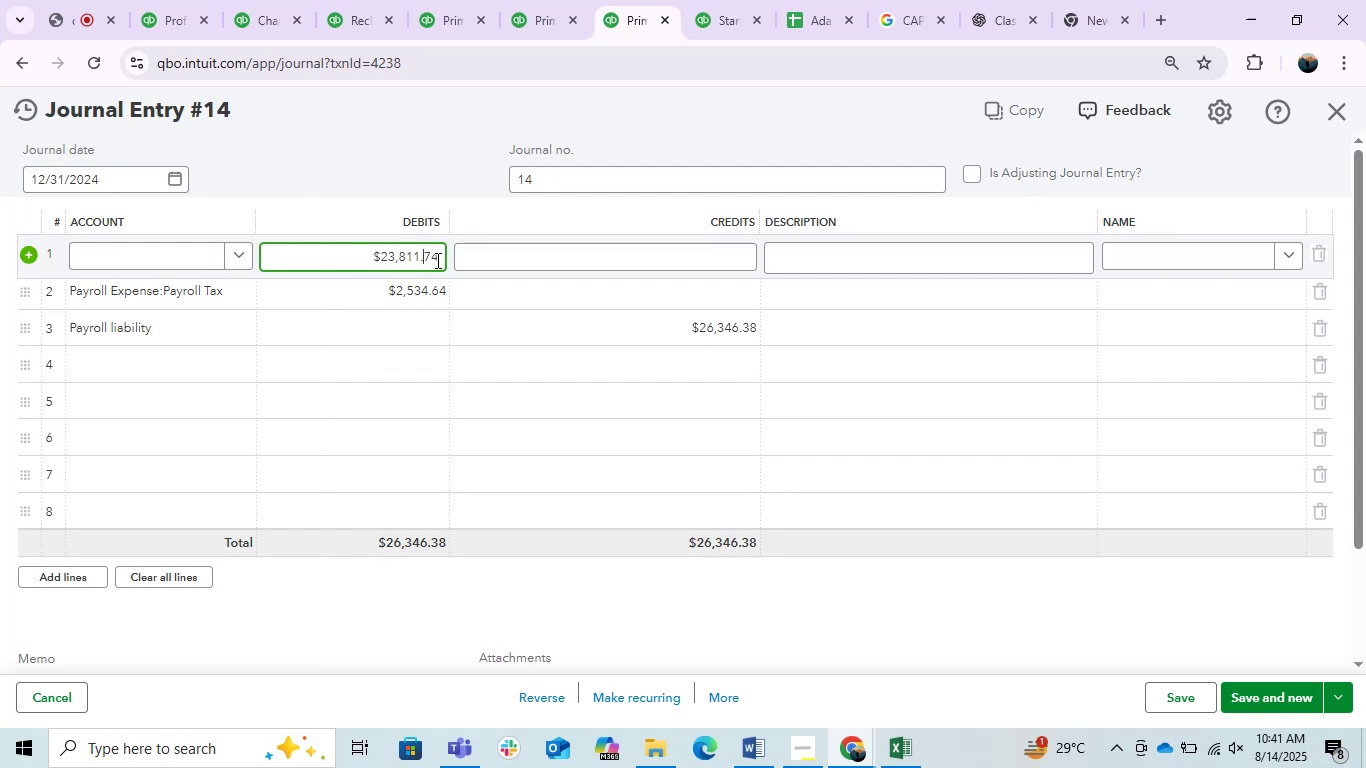 
left_click([436, 260])
 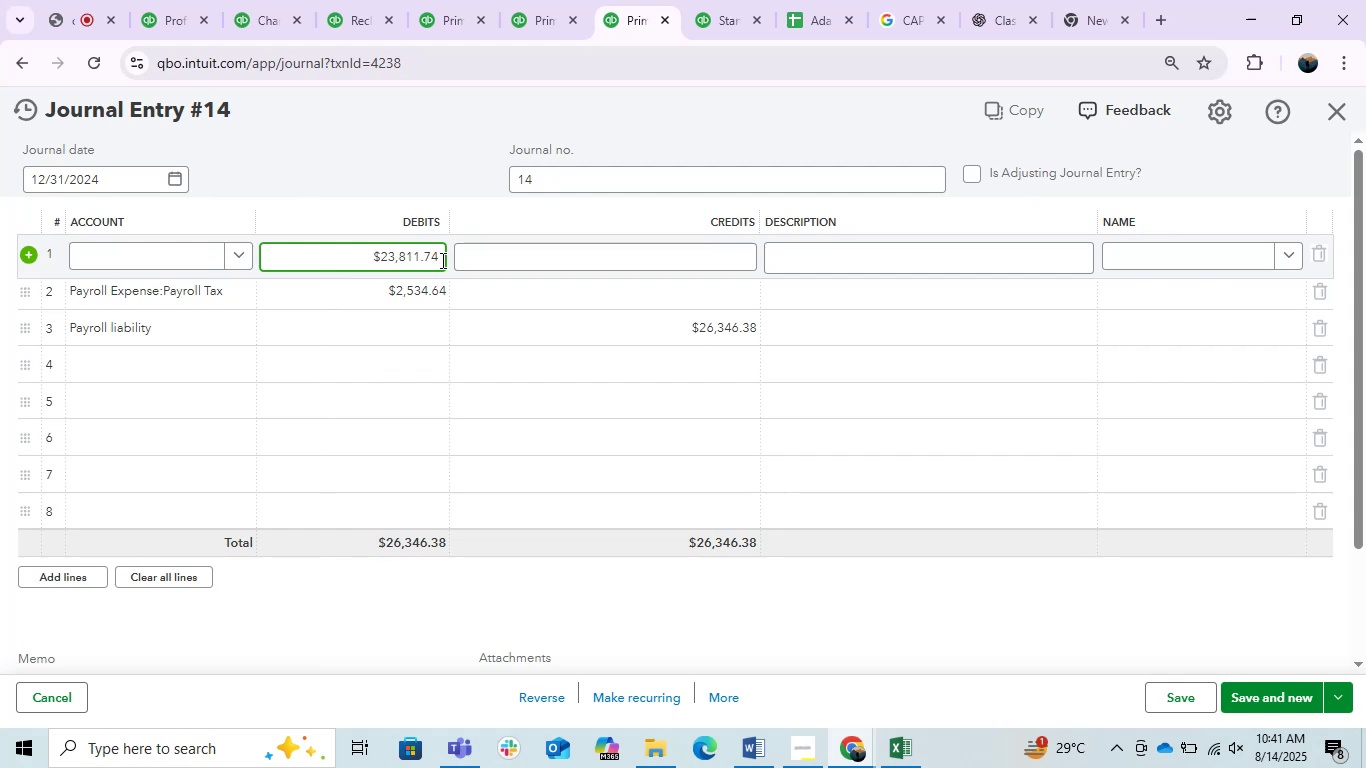 
key(NumpadSubtract)
 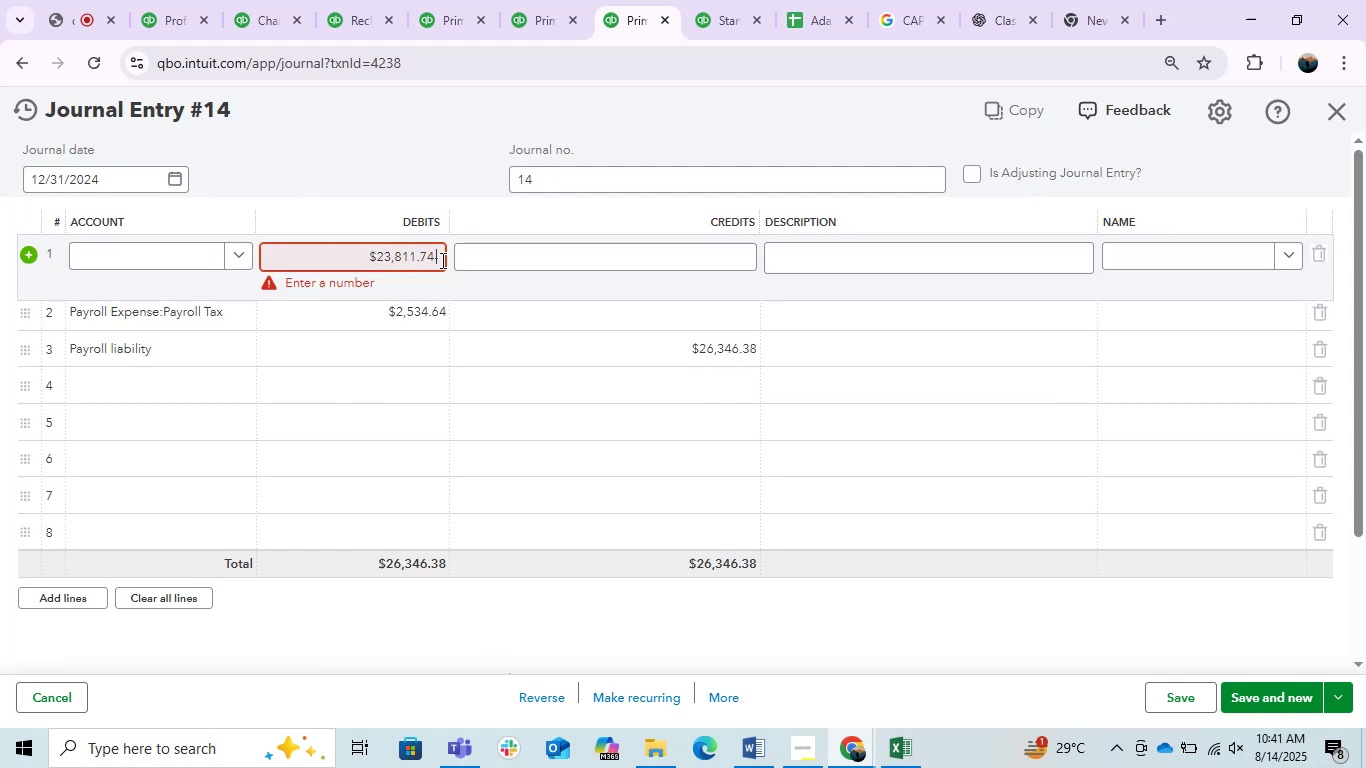 
key(Numpad7)
 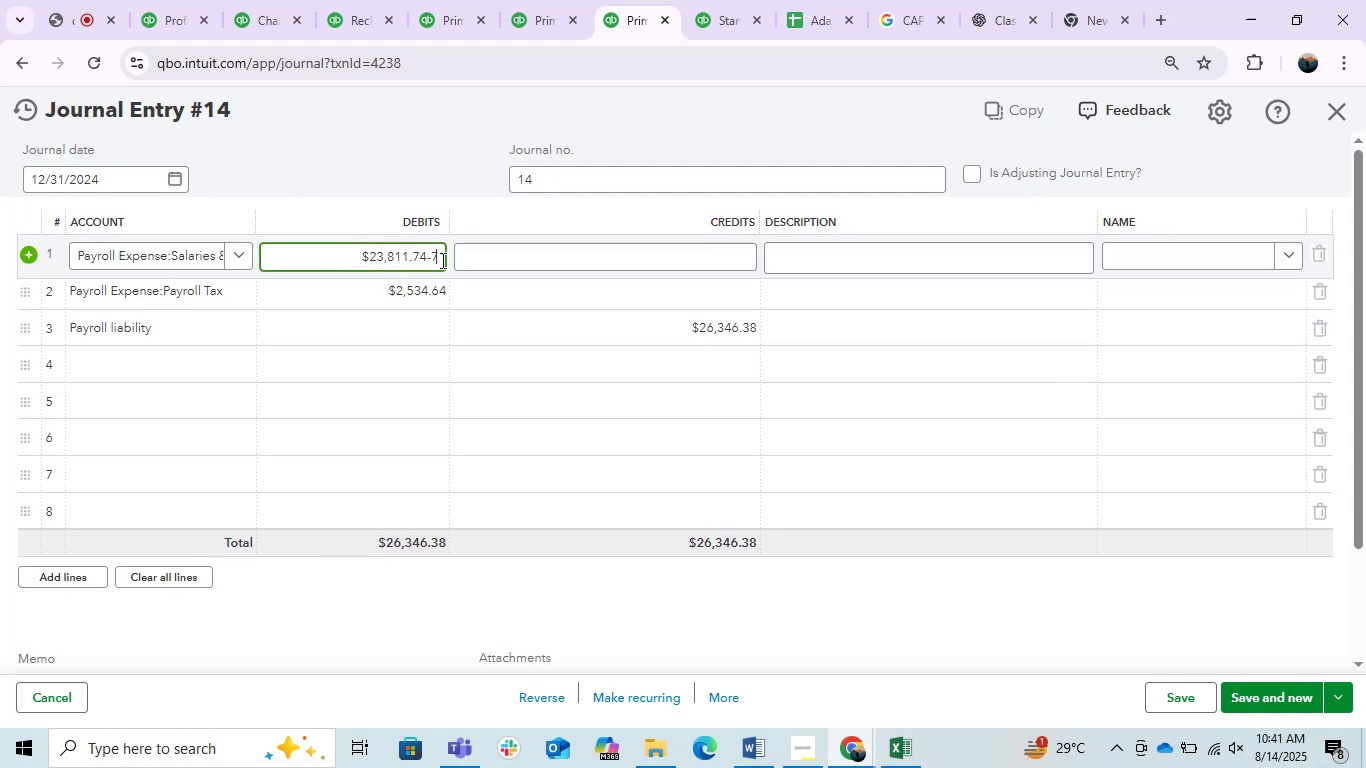 
key(Numpad0)
 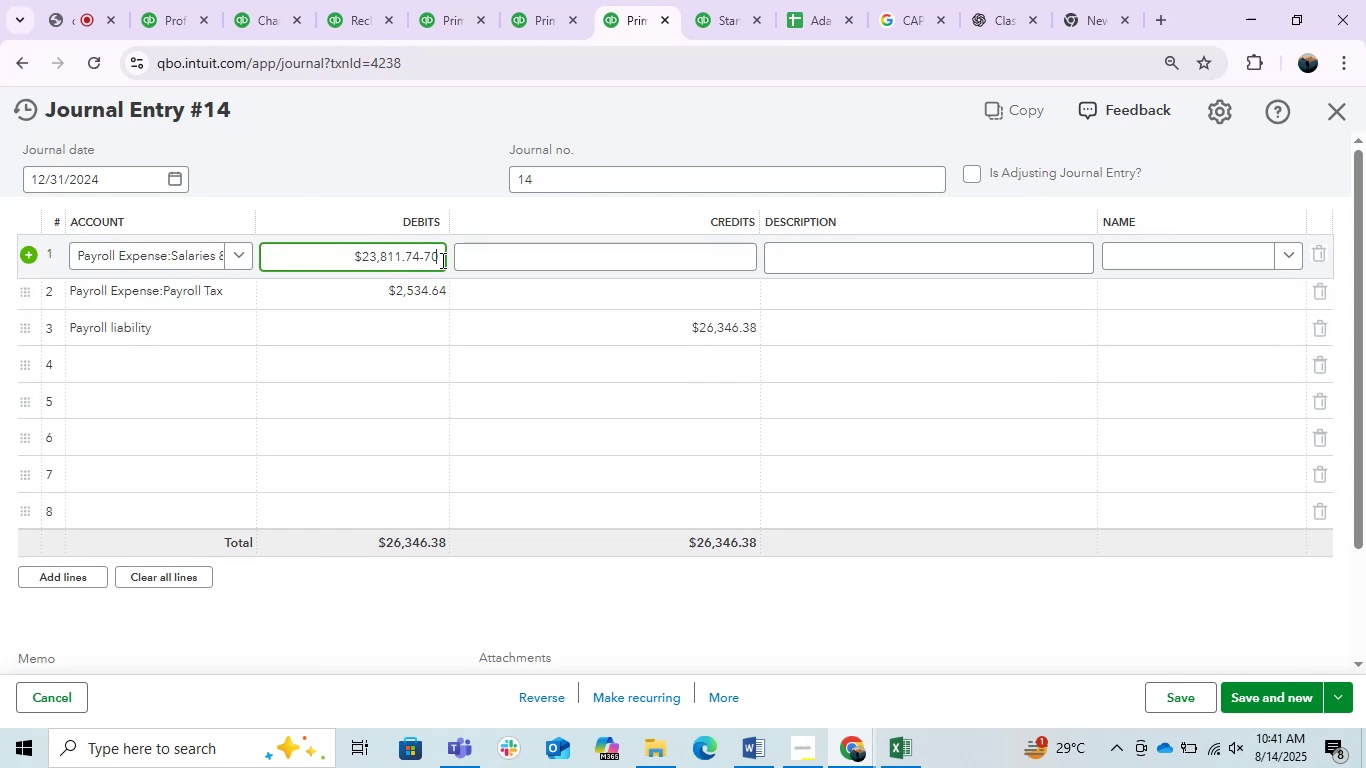 
key(Numpad0)
 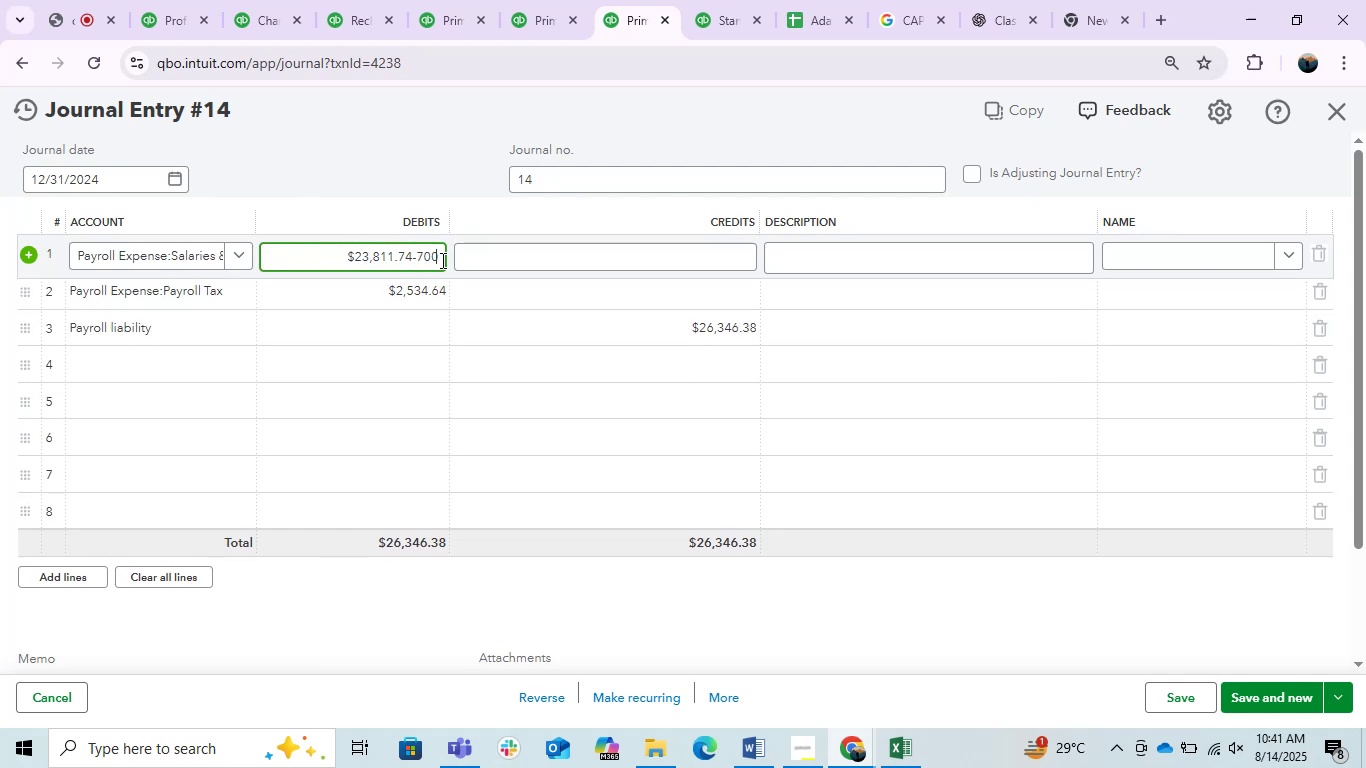 
key(NumpadDecimal)
 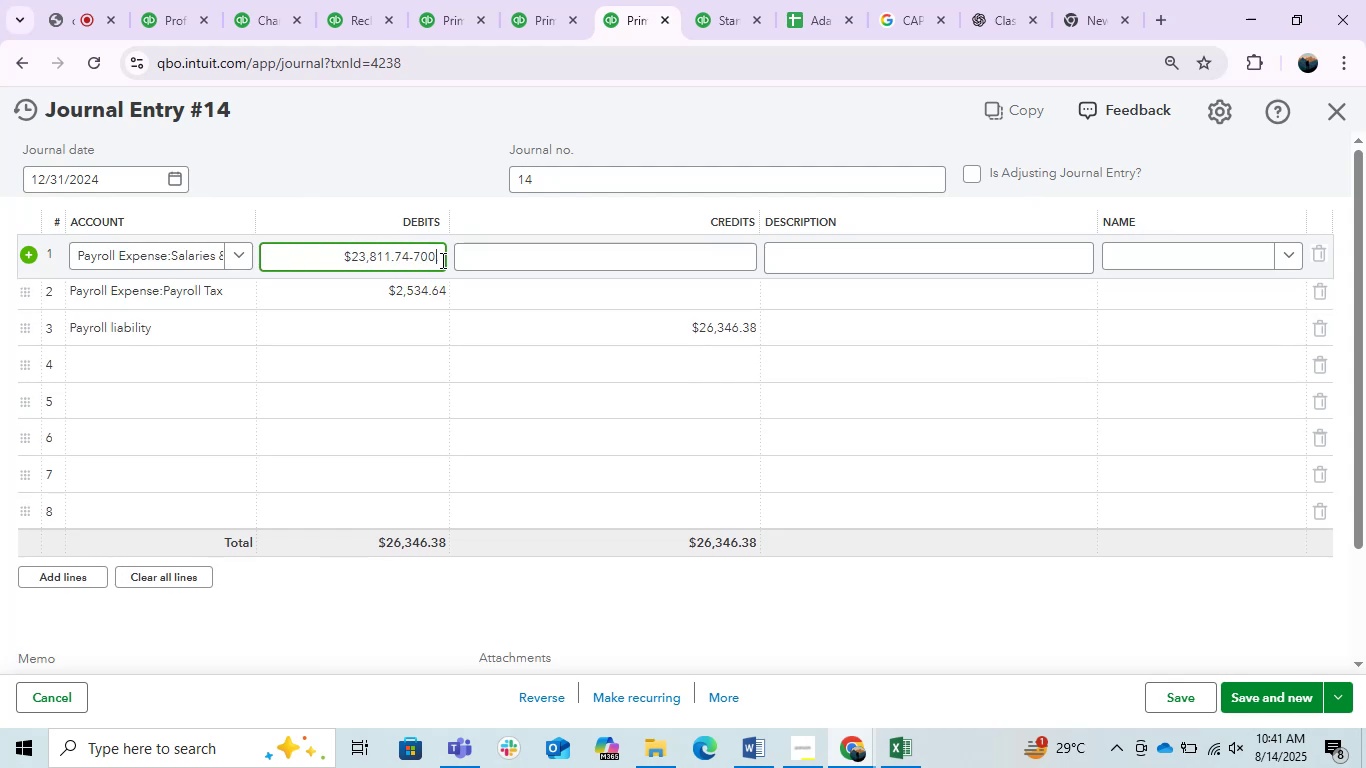 
key(Numpad0)
 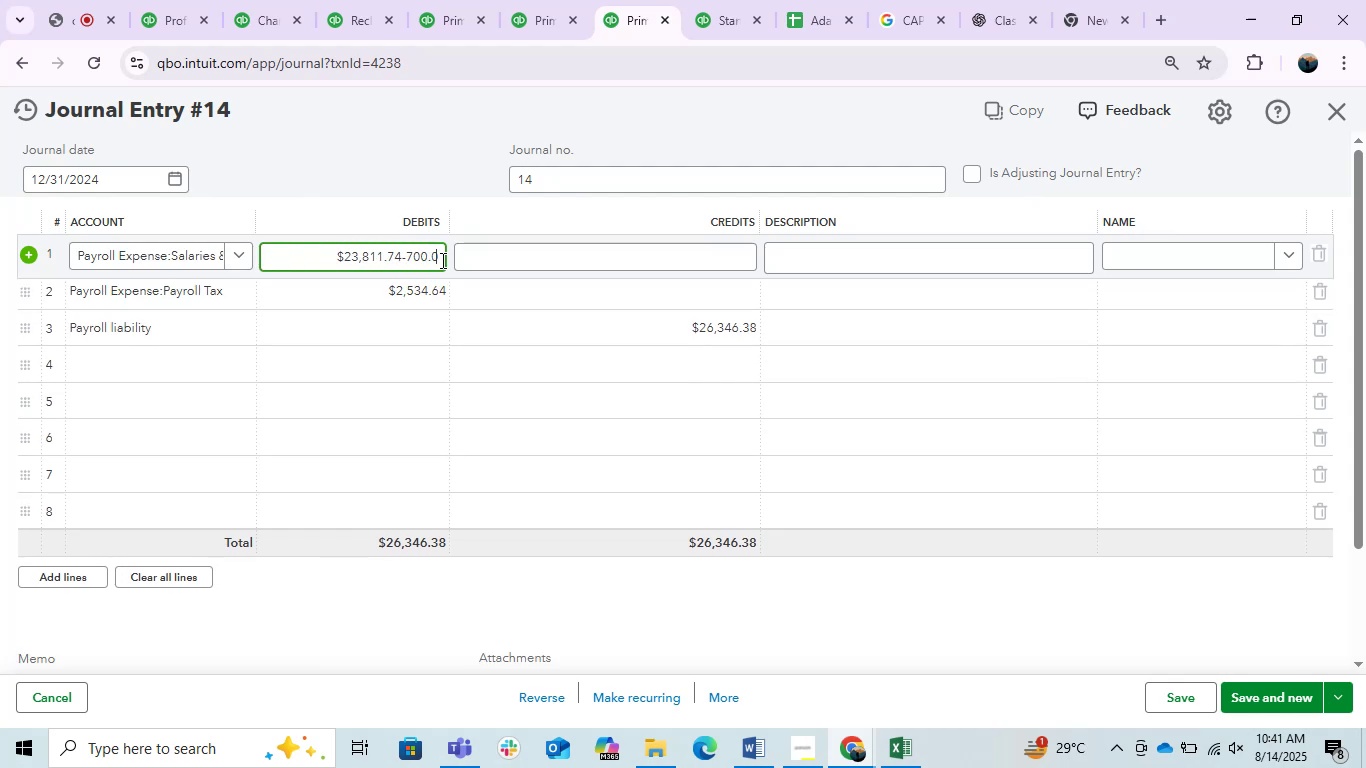 
key(Numpad4)
 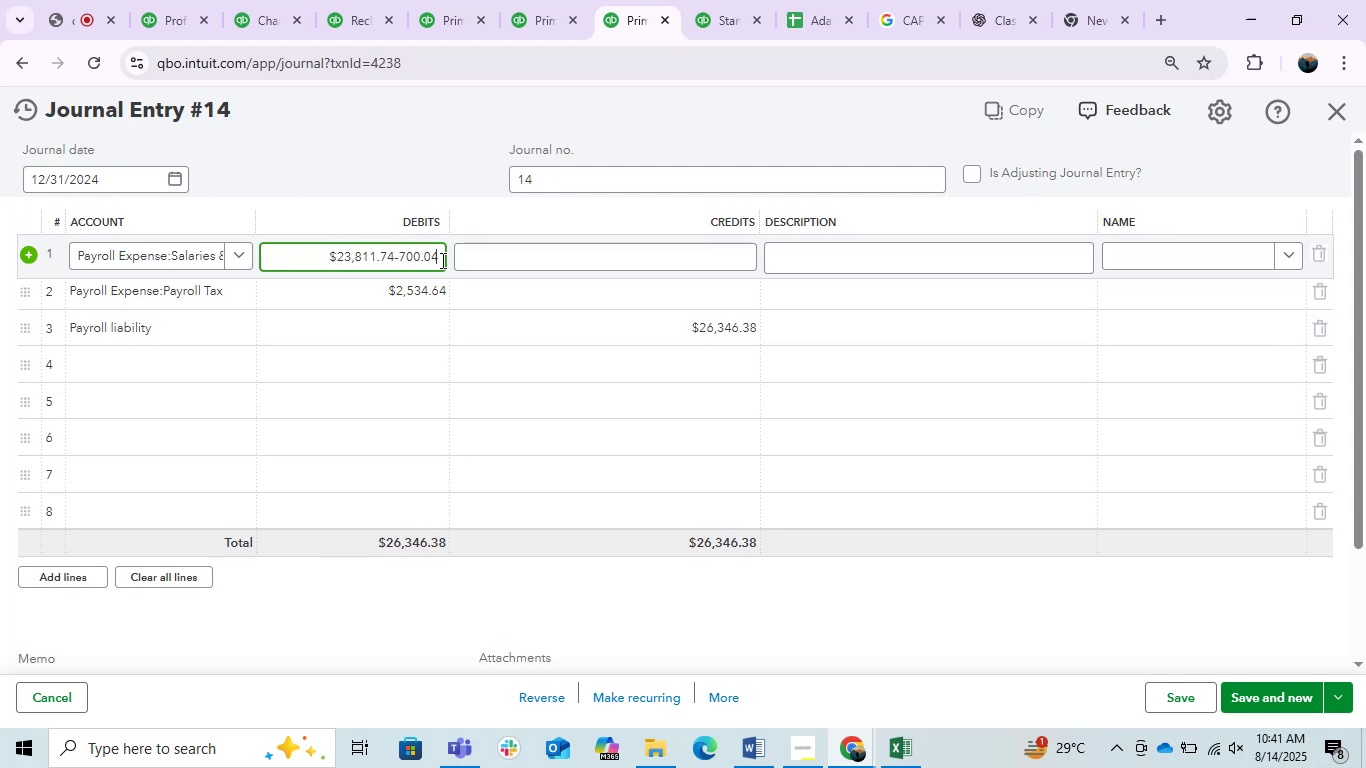 
key(Backspace)
 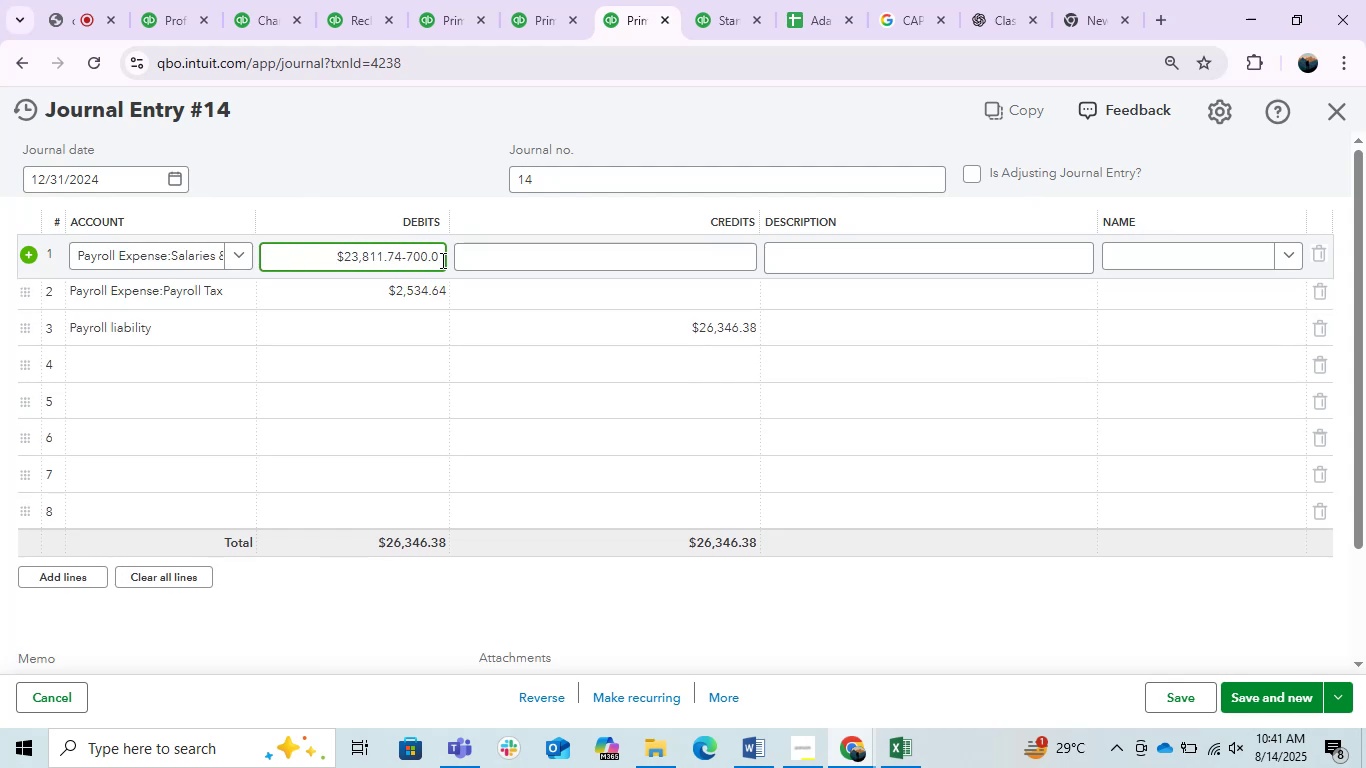 
key(Backspace)
 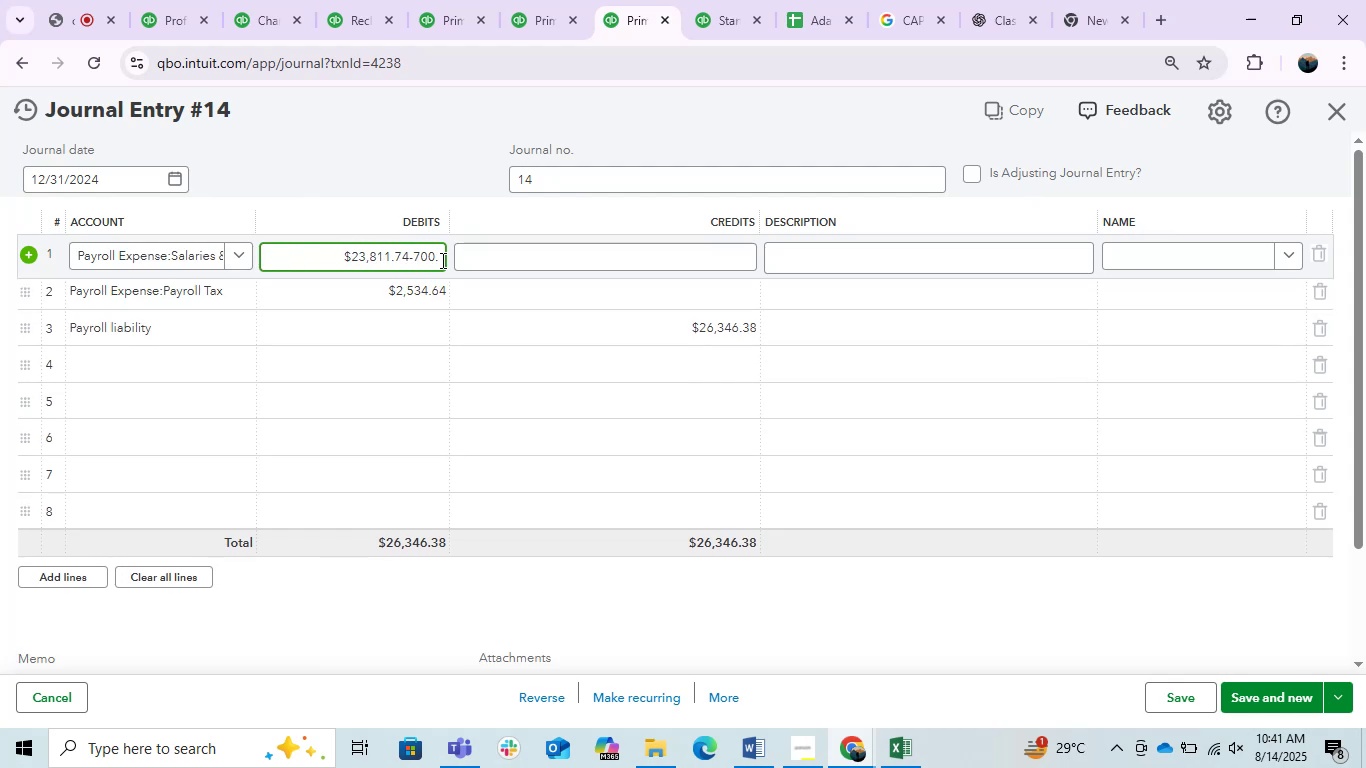 
wait(9.3)
 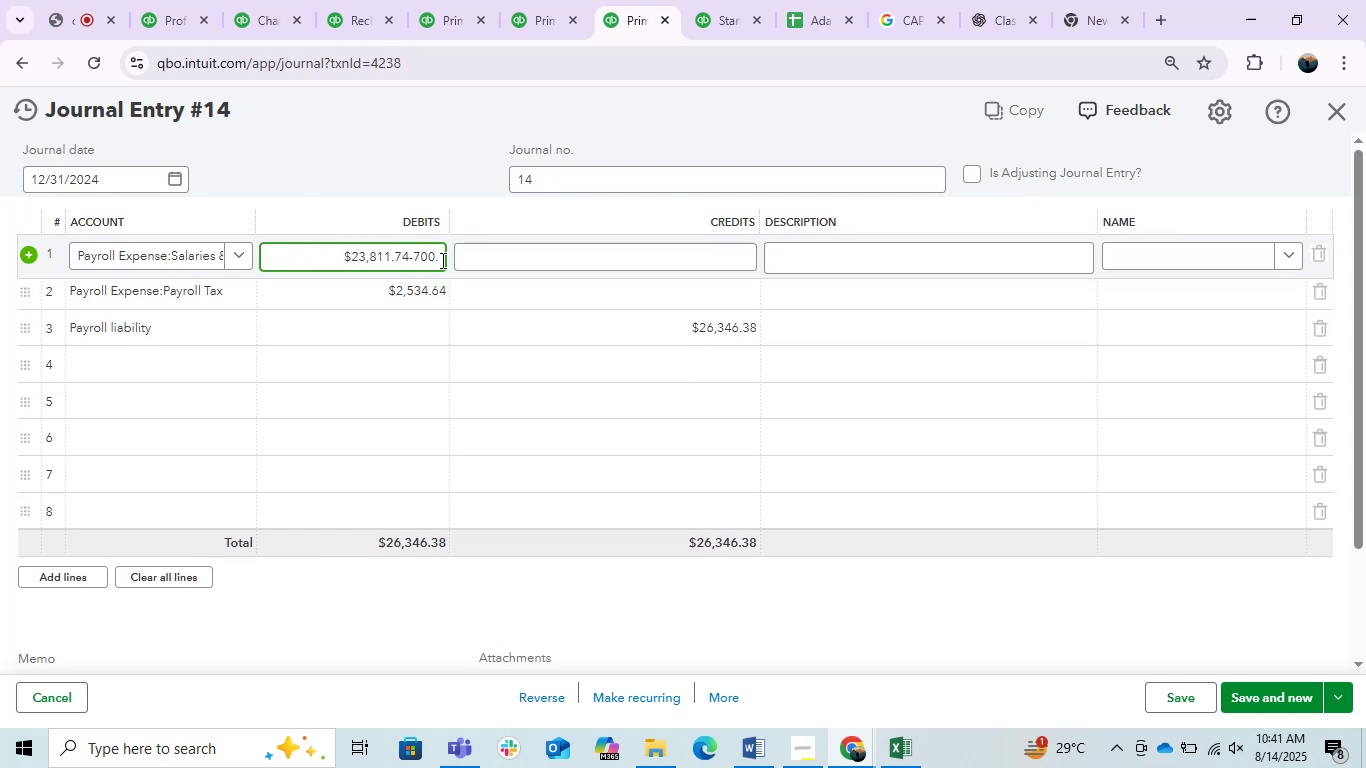 
key(ArrowRight)
 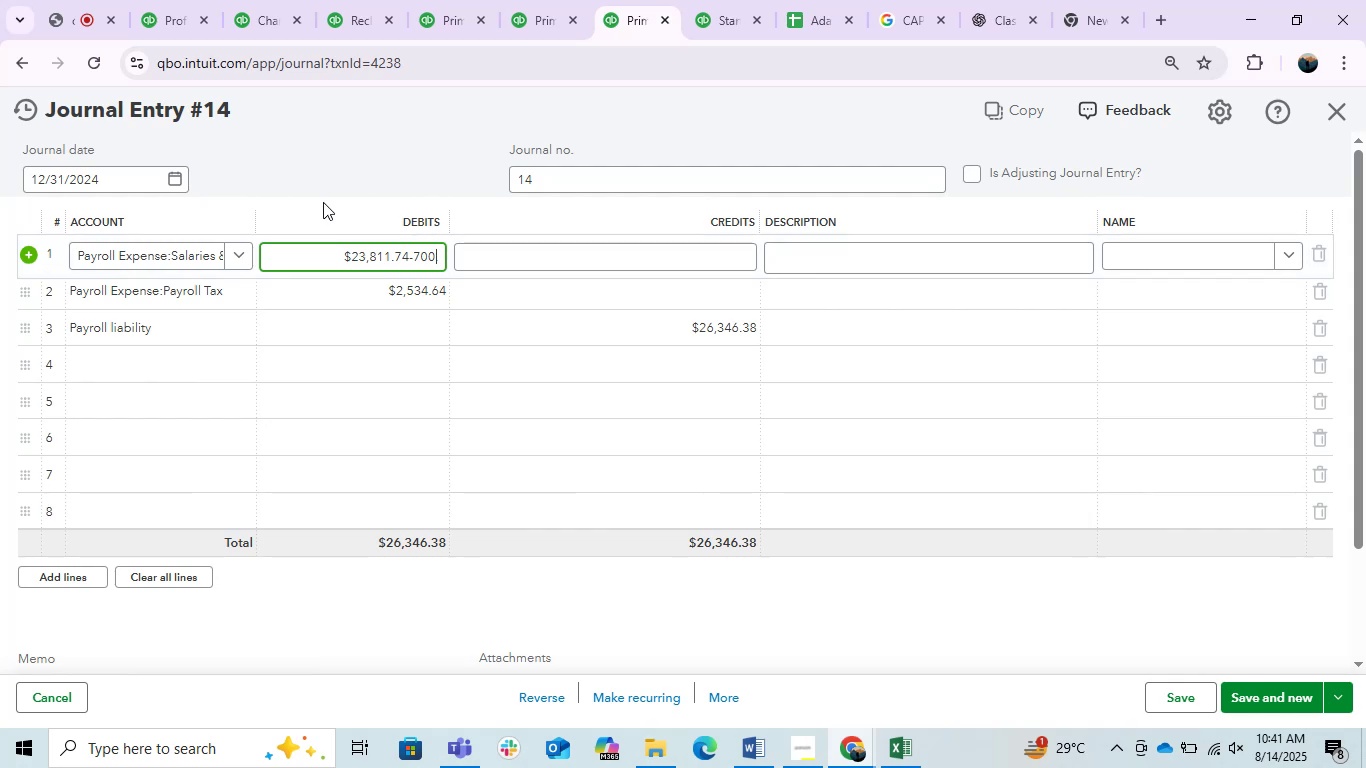 
key(ArrowRight)
 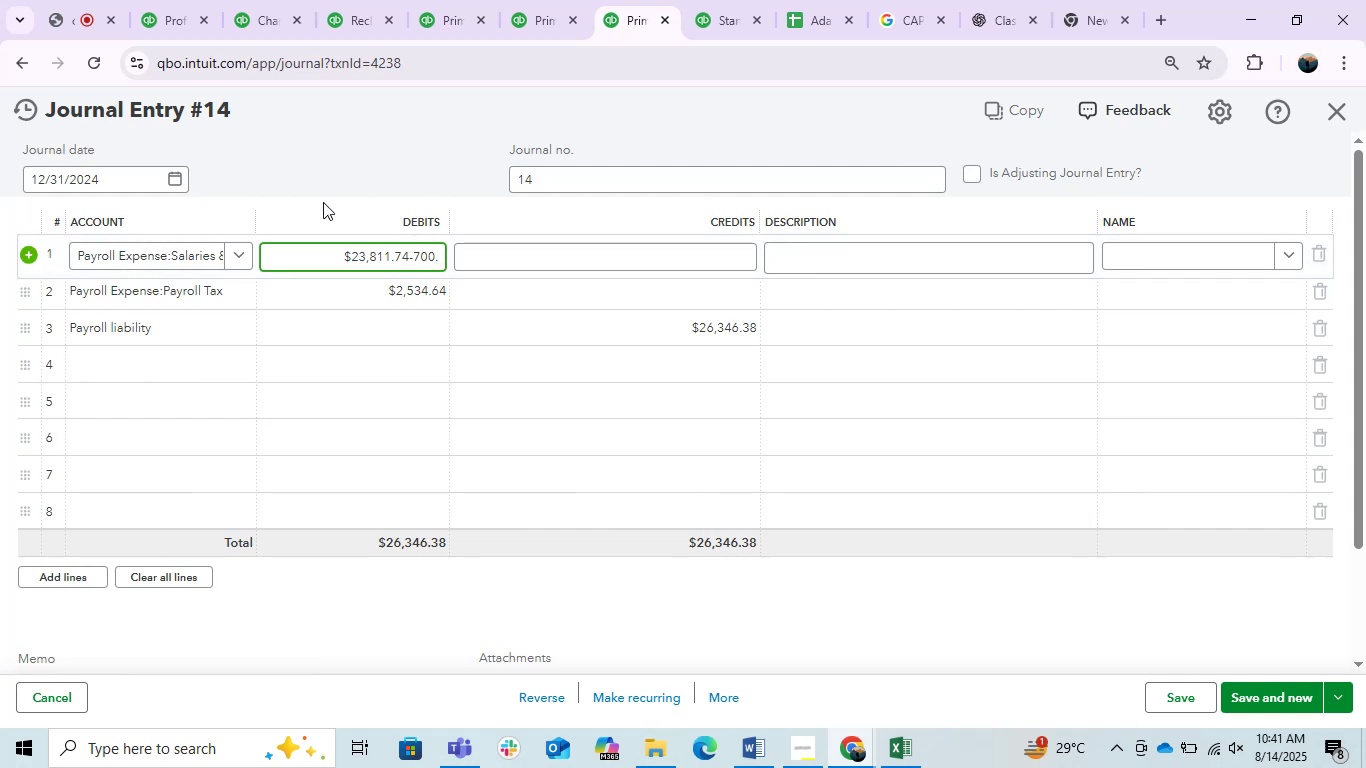 
key(ArrowLeft)
 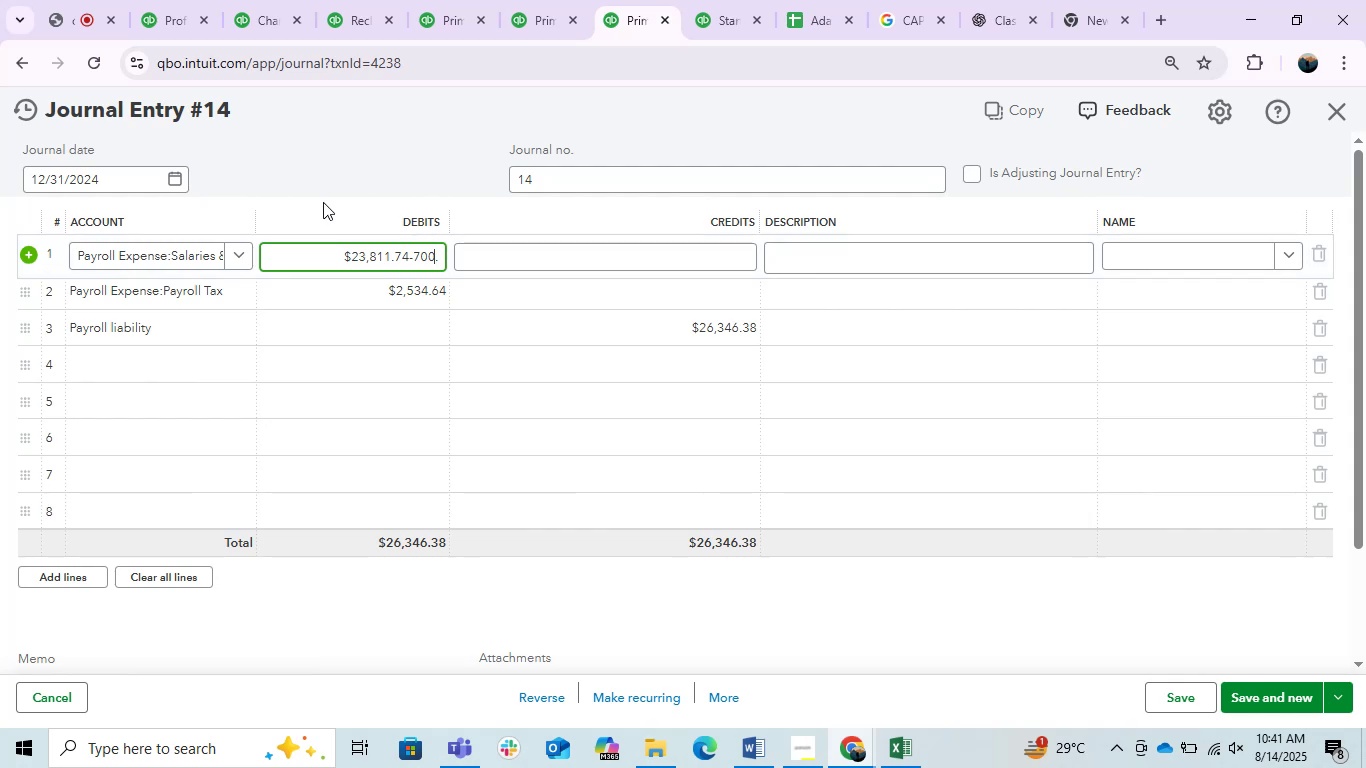 
key(ArrowRight)
 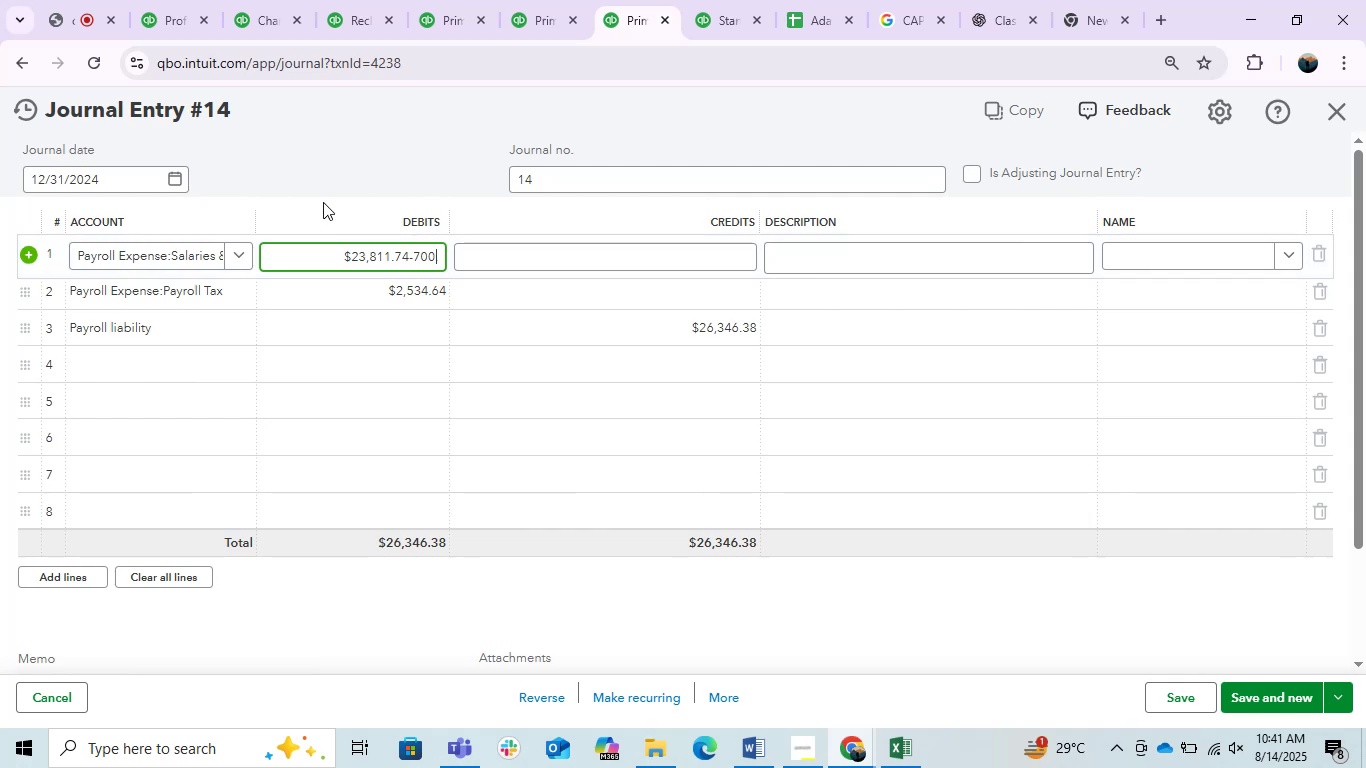 
key(ArrowRight)
 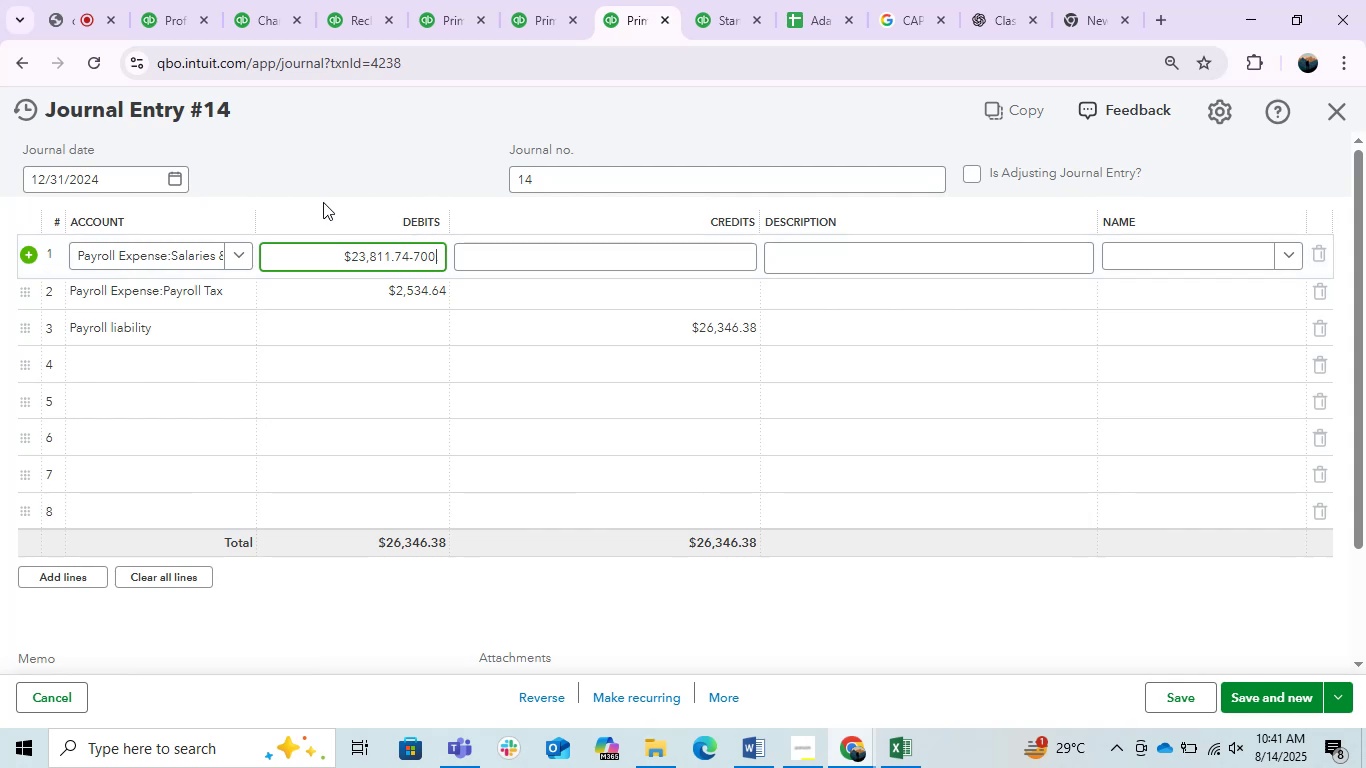 
key(ArrowRight)
 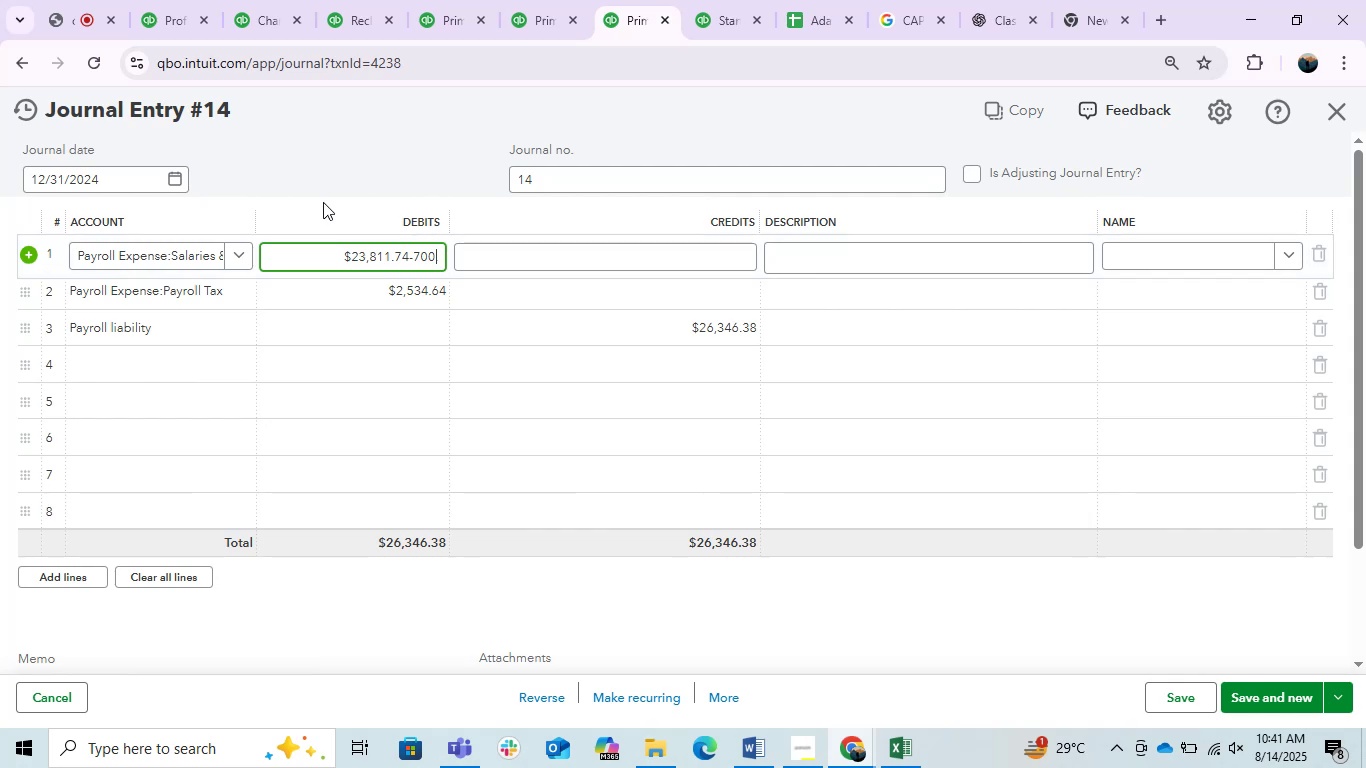 
key(Backspace)
 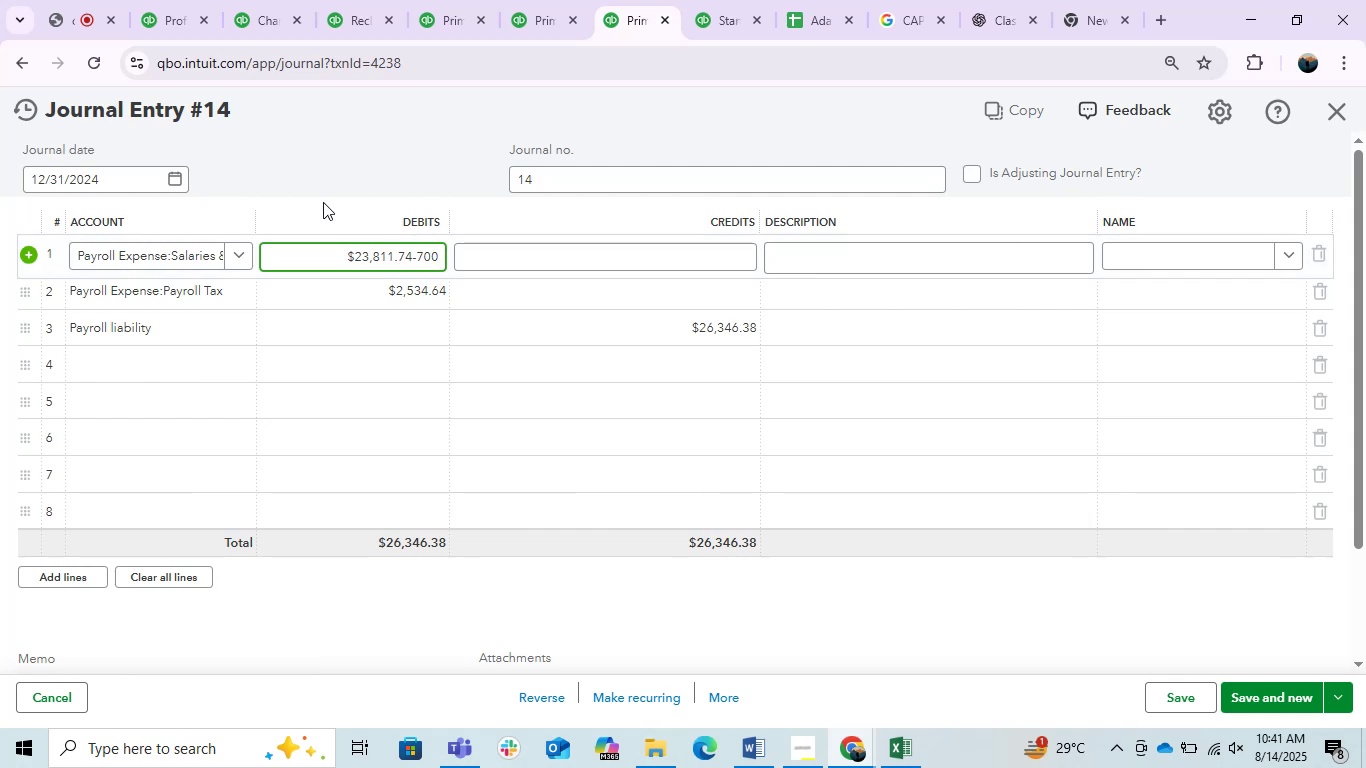 
key(NumpadDecimal)
 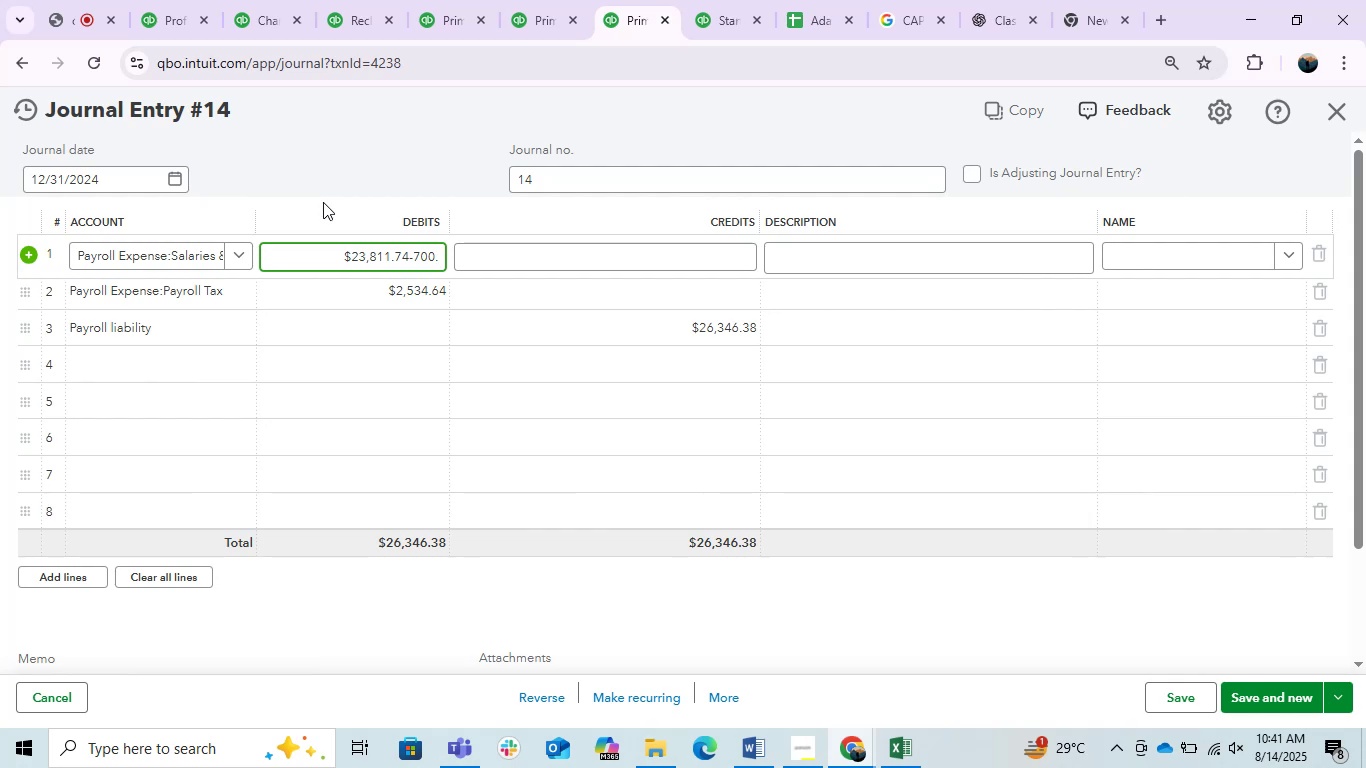 
key(Numpad4)
 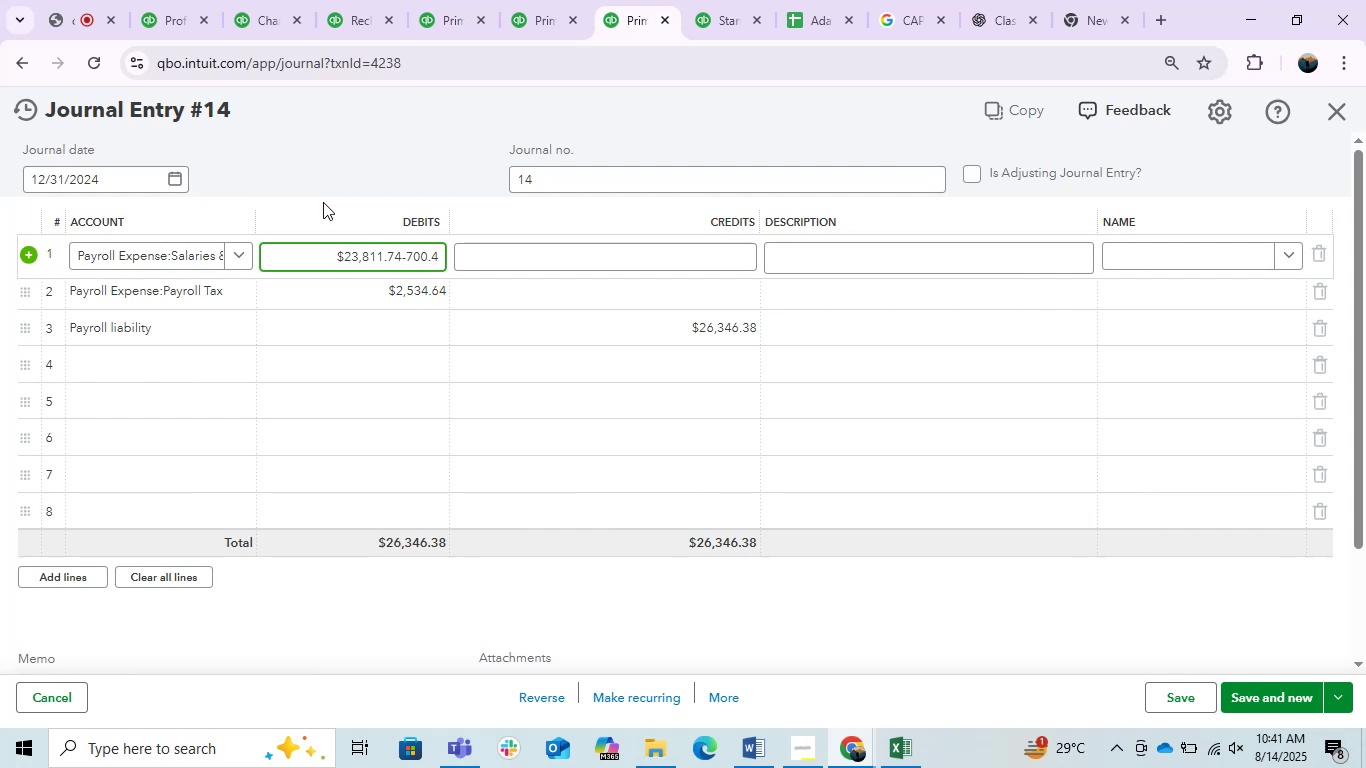 
key(Enter)
 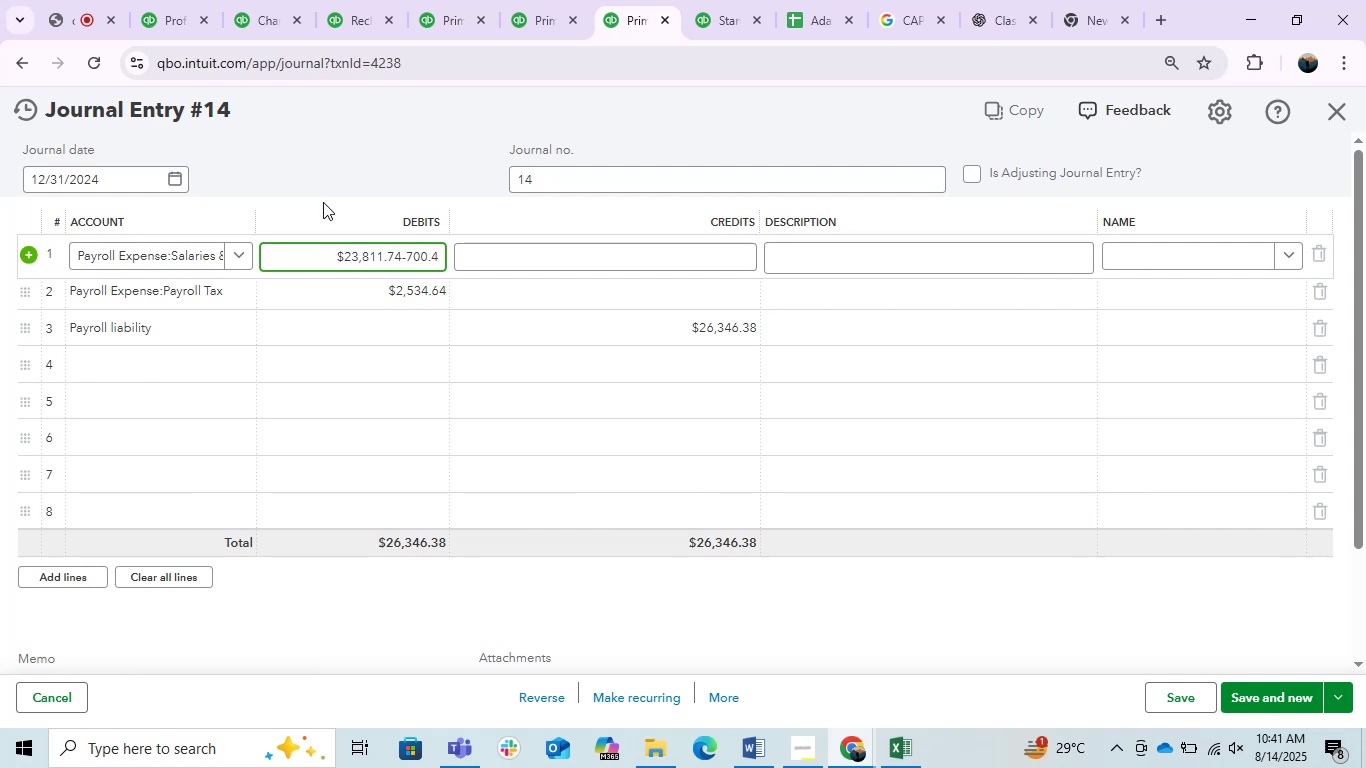 
key(Enter)
 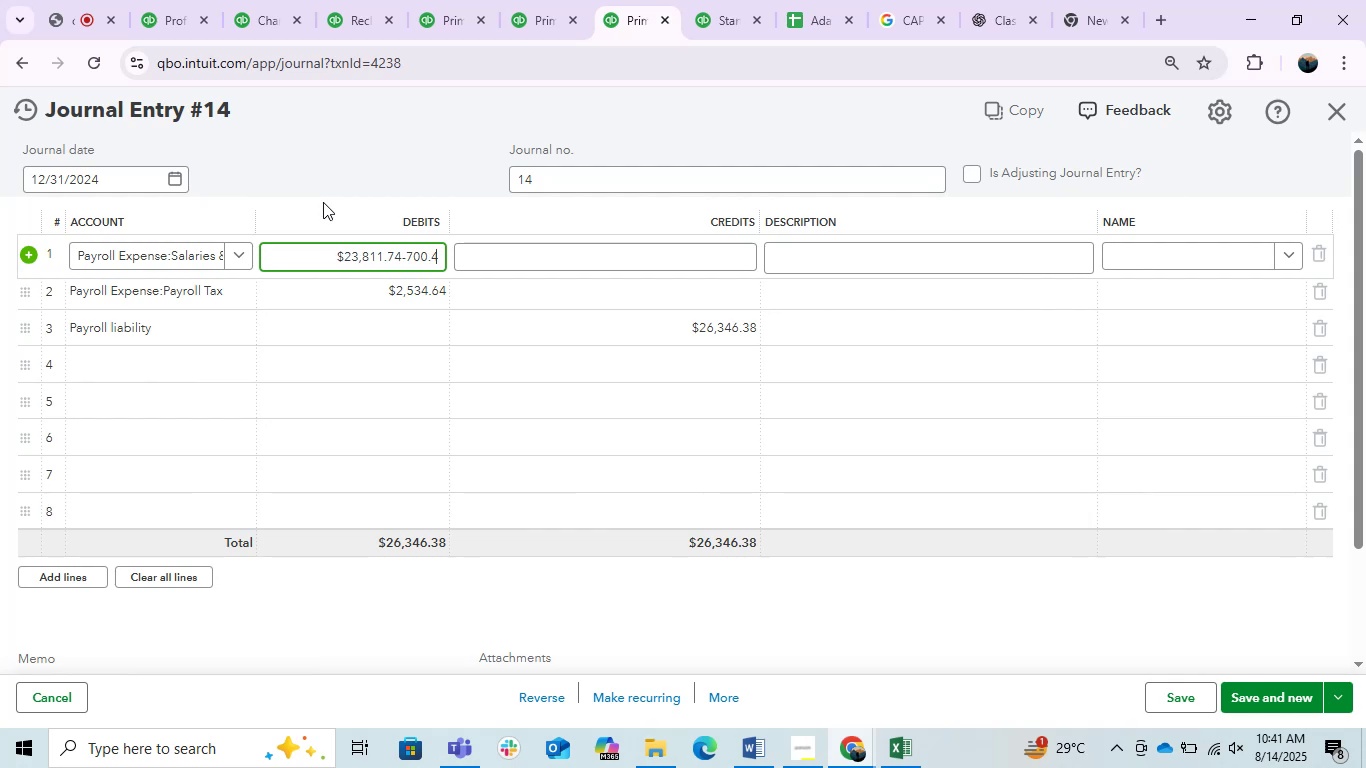 
left_click([403, 162])
 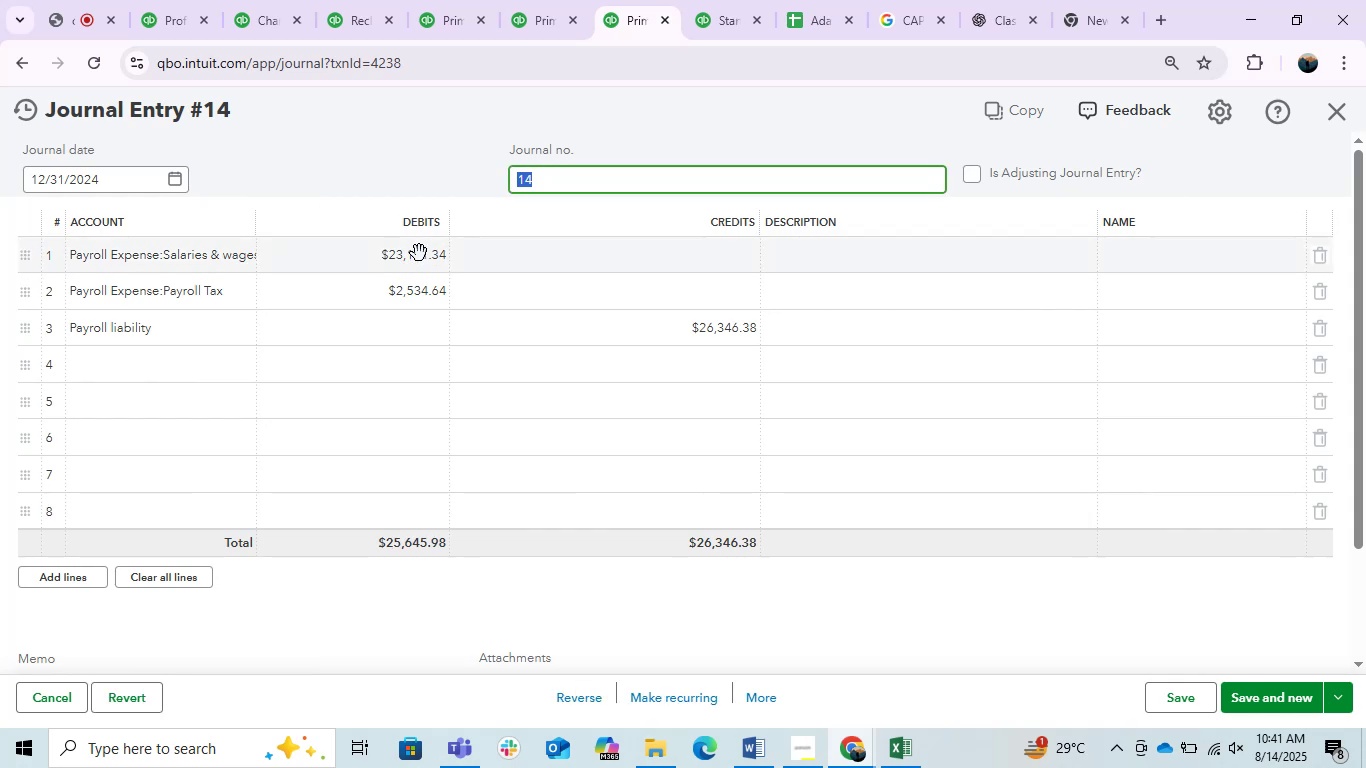 
left_click([419, 253])
 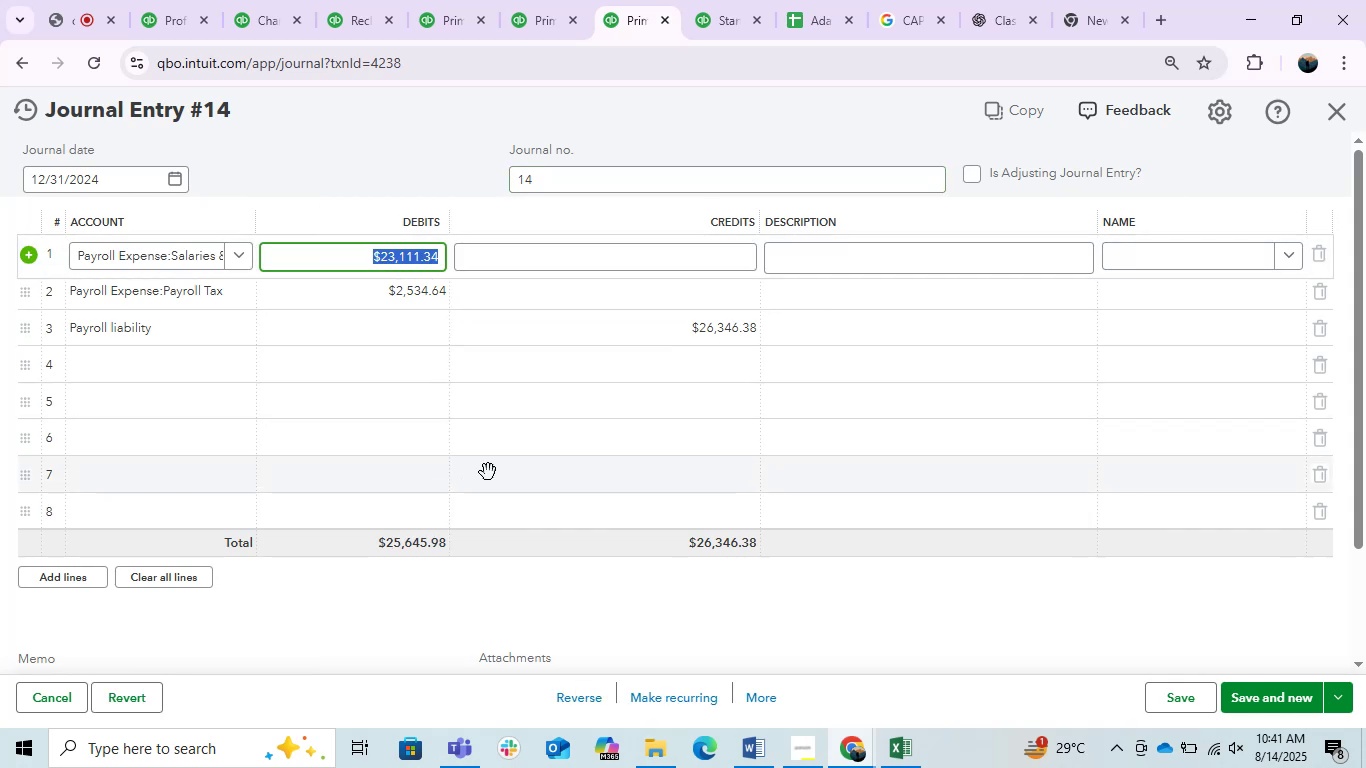 
left_click([605, 629])
 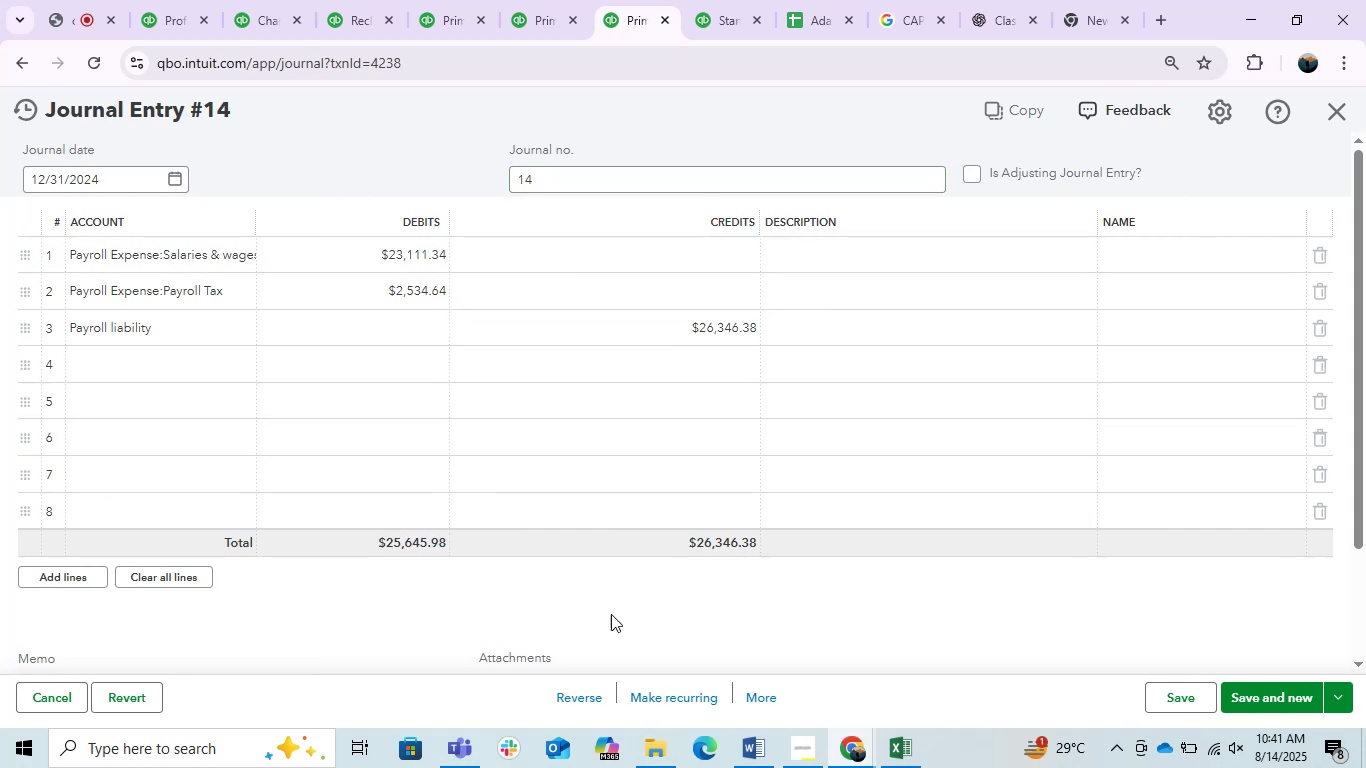 
left_click([709, 330])
 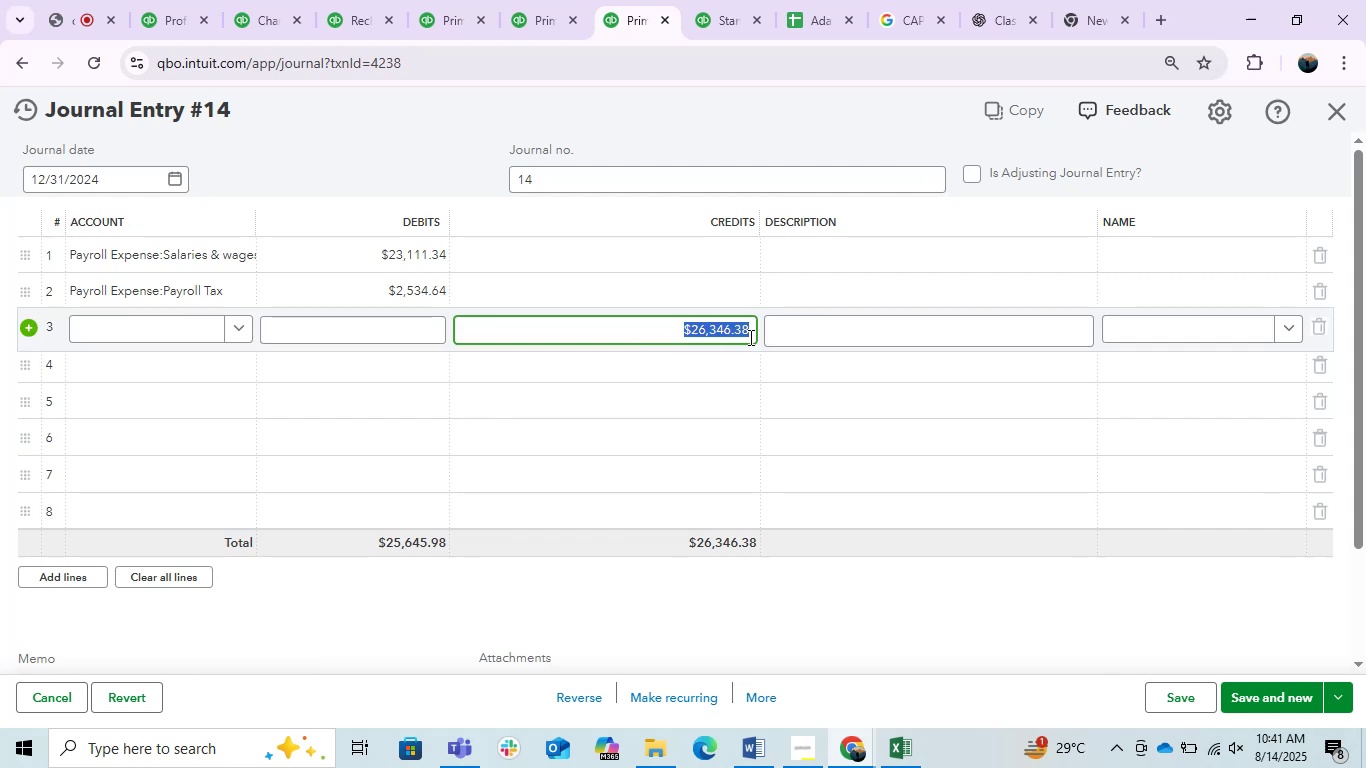 
left_click([749, 337])
 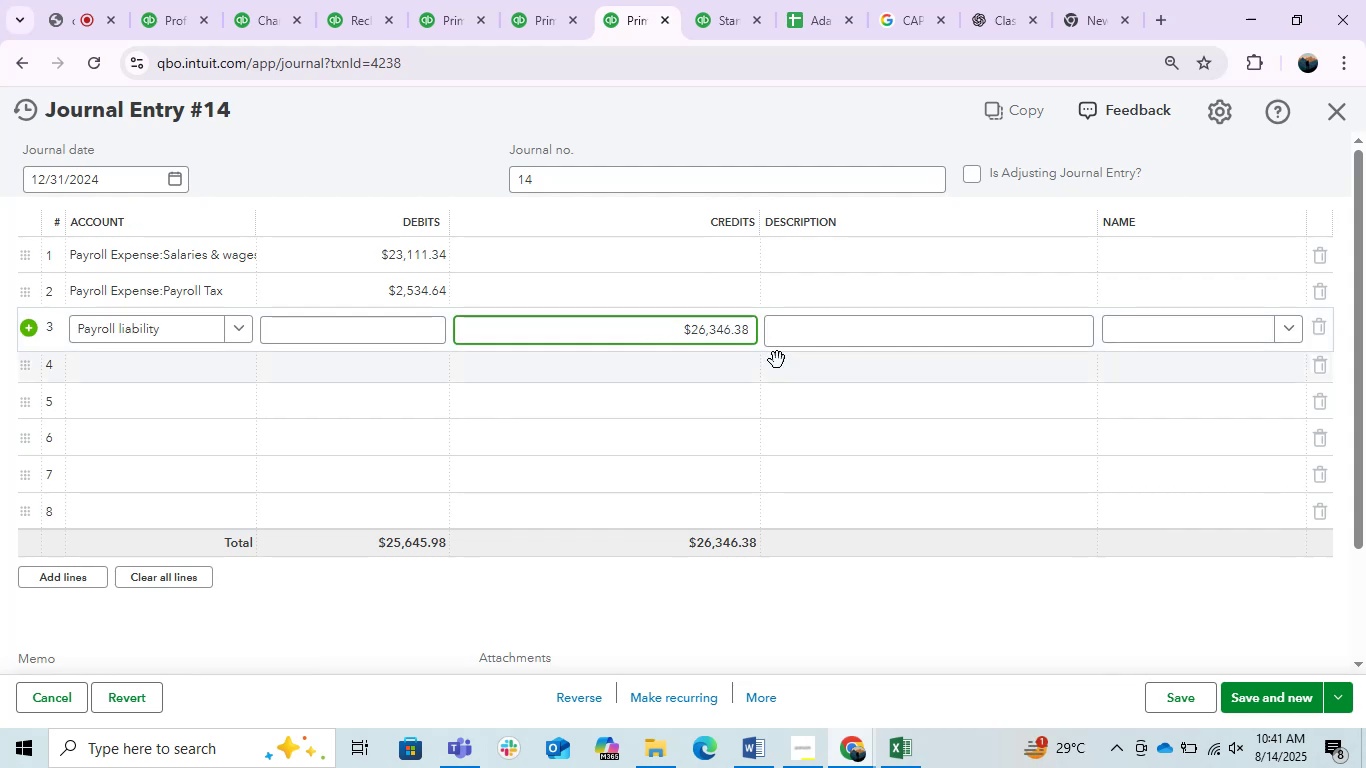 
key(NumpadSubtract)
 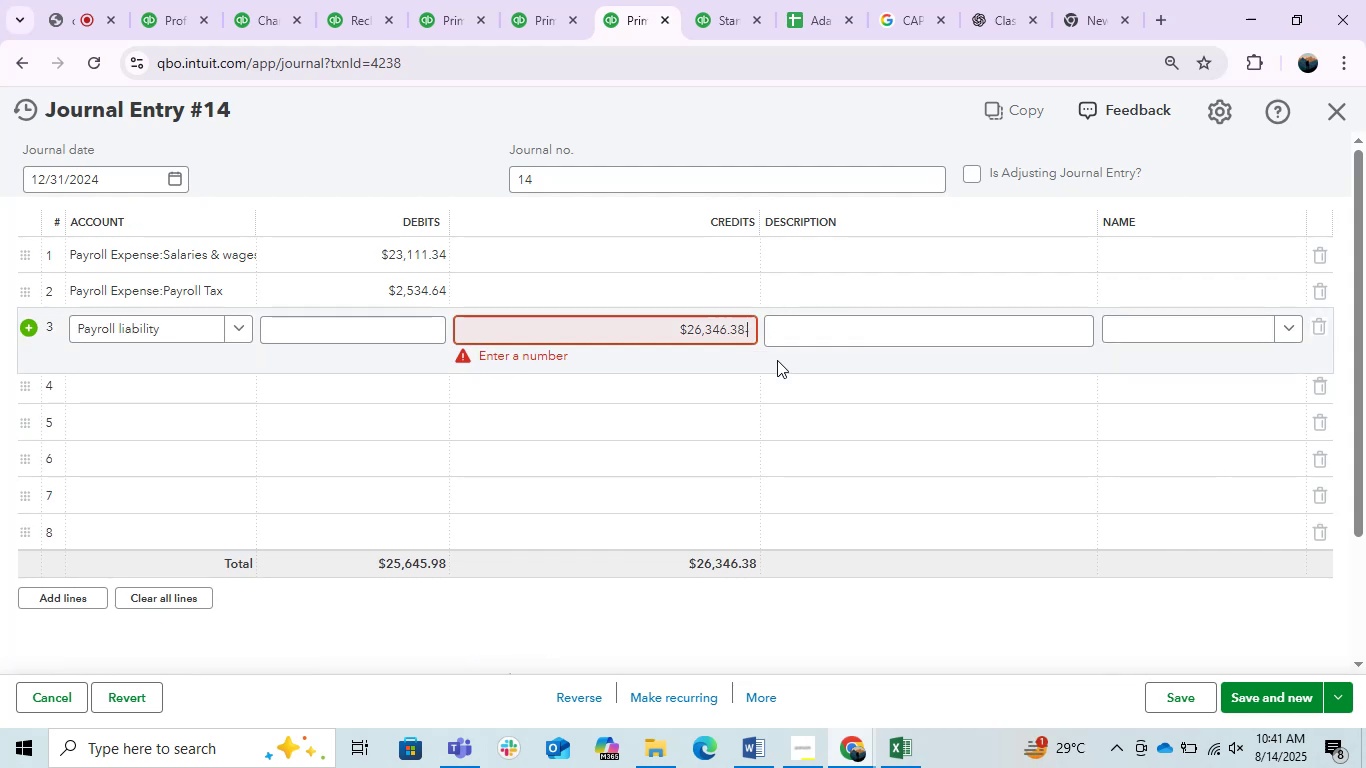 
key(Numpad7)
 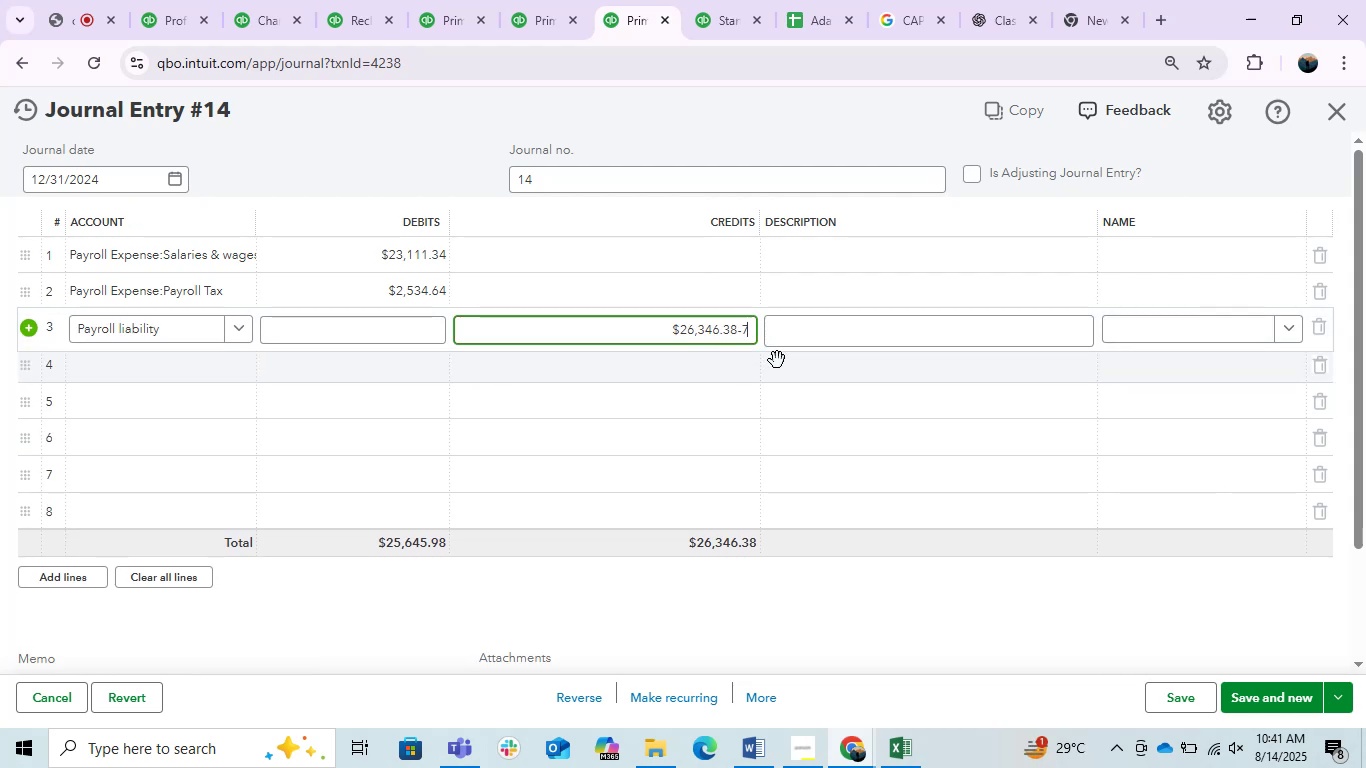 
key(Numpad0)
 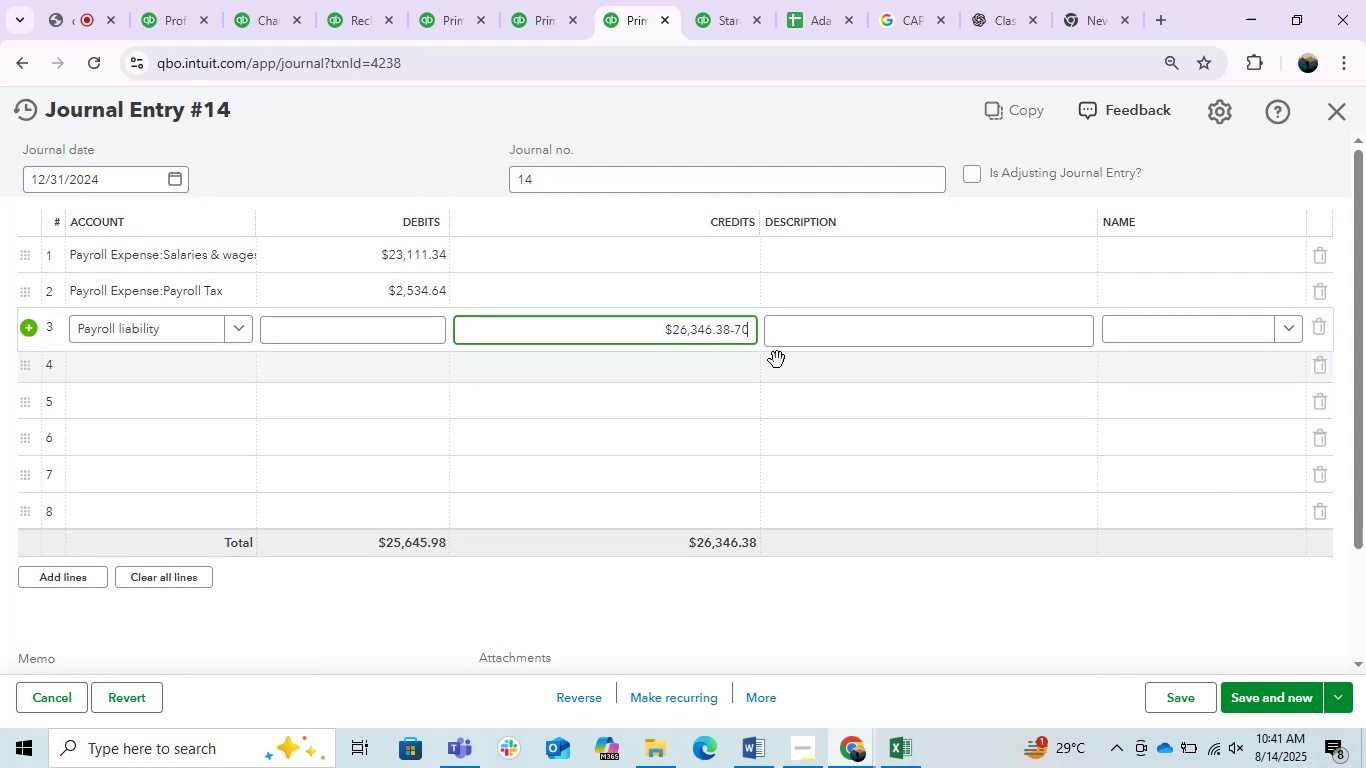 
key(Numpad0)
 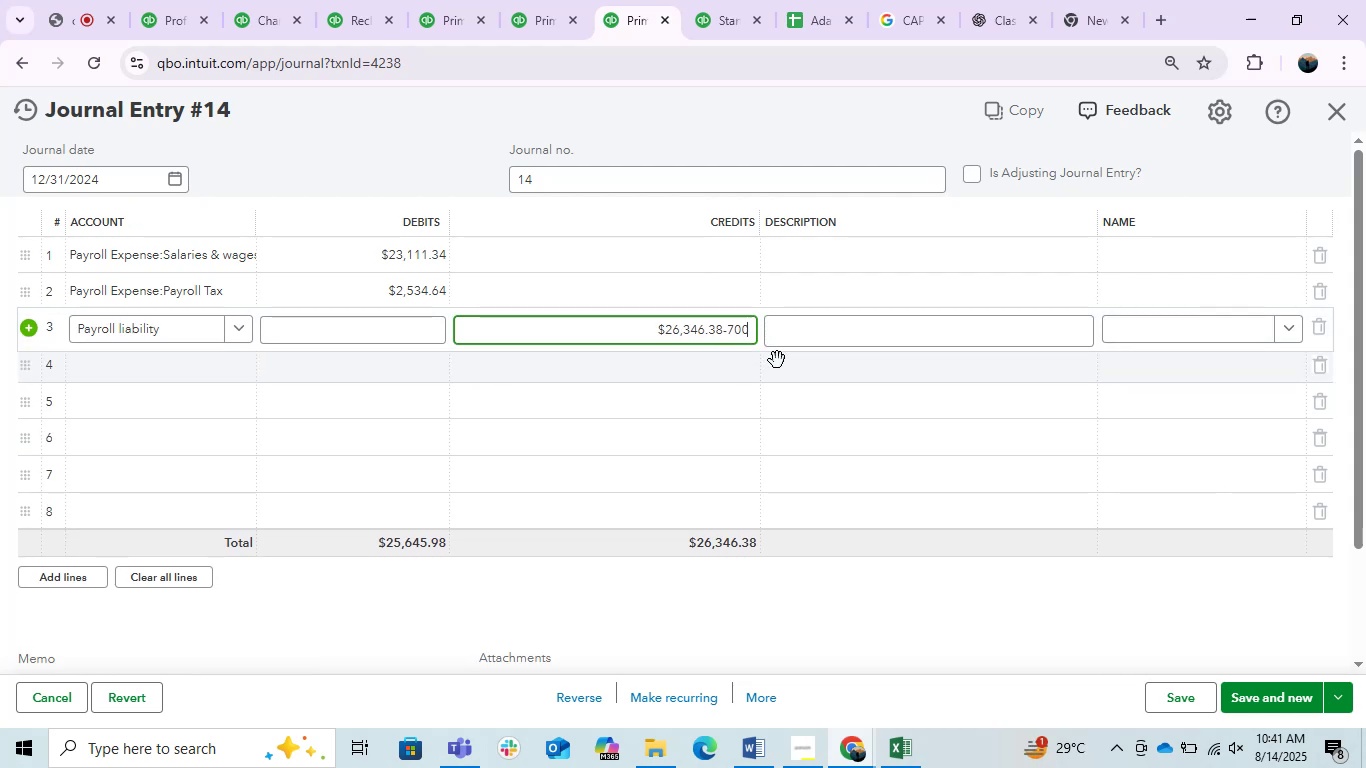 
key(NumpadDecimal)
 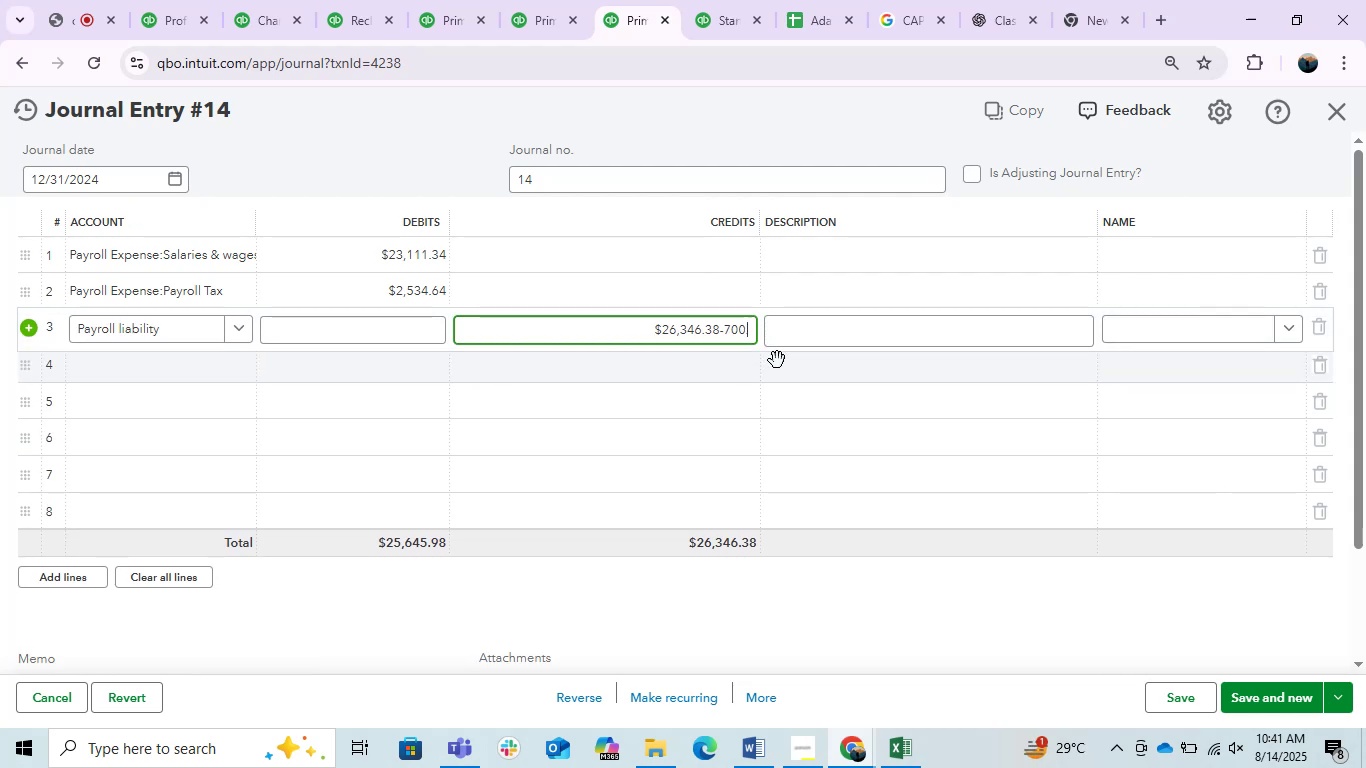 
key(Numpad4)
 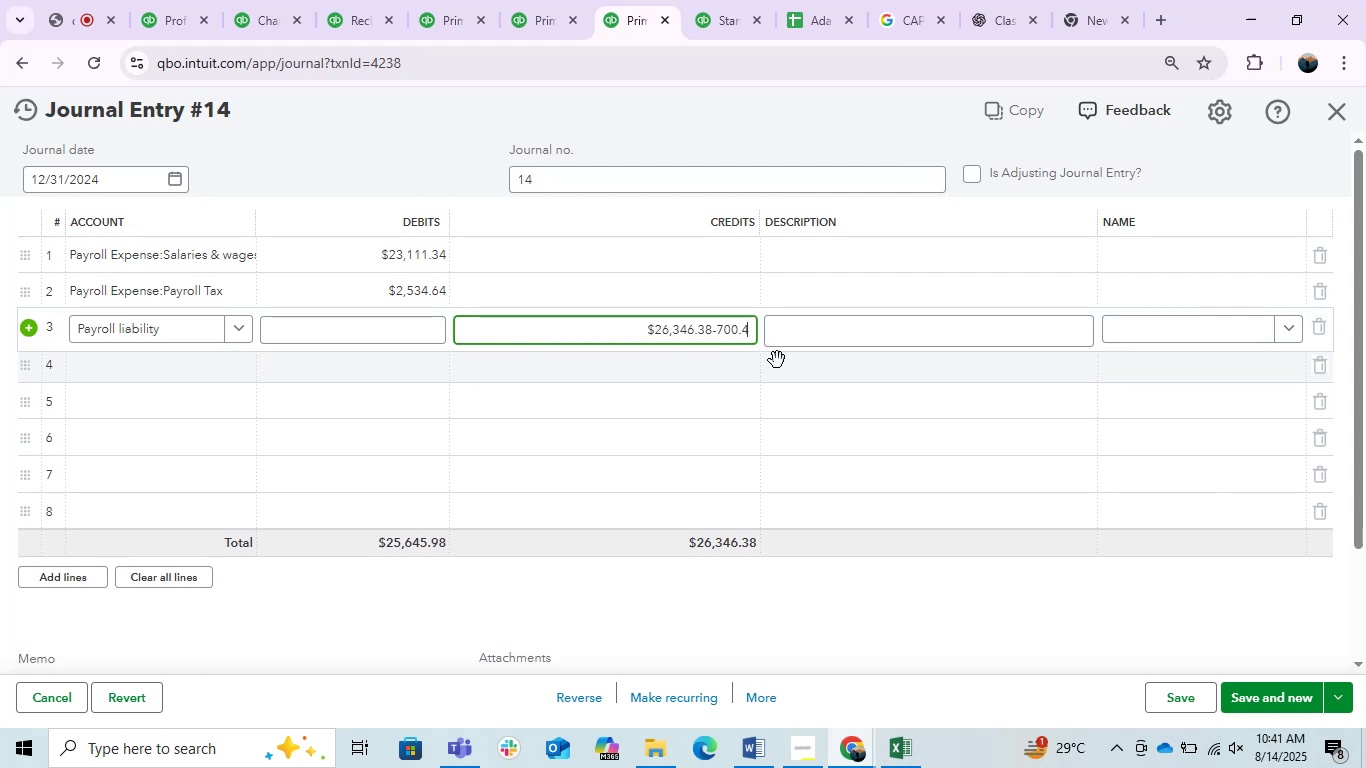 
key(Enter)
 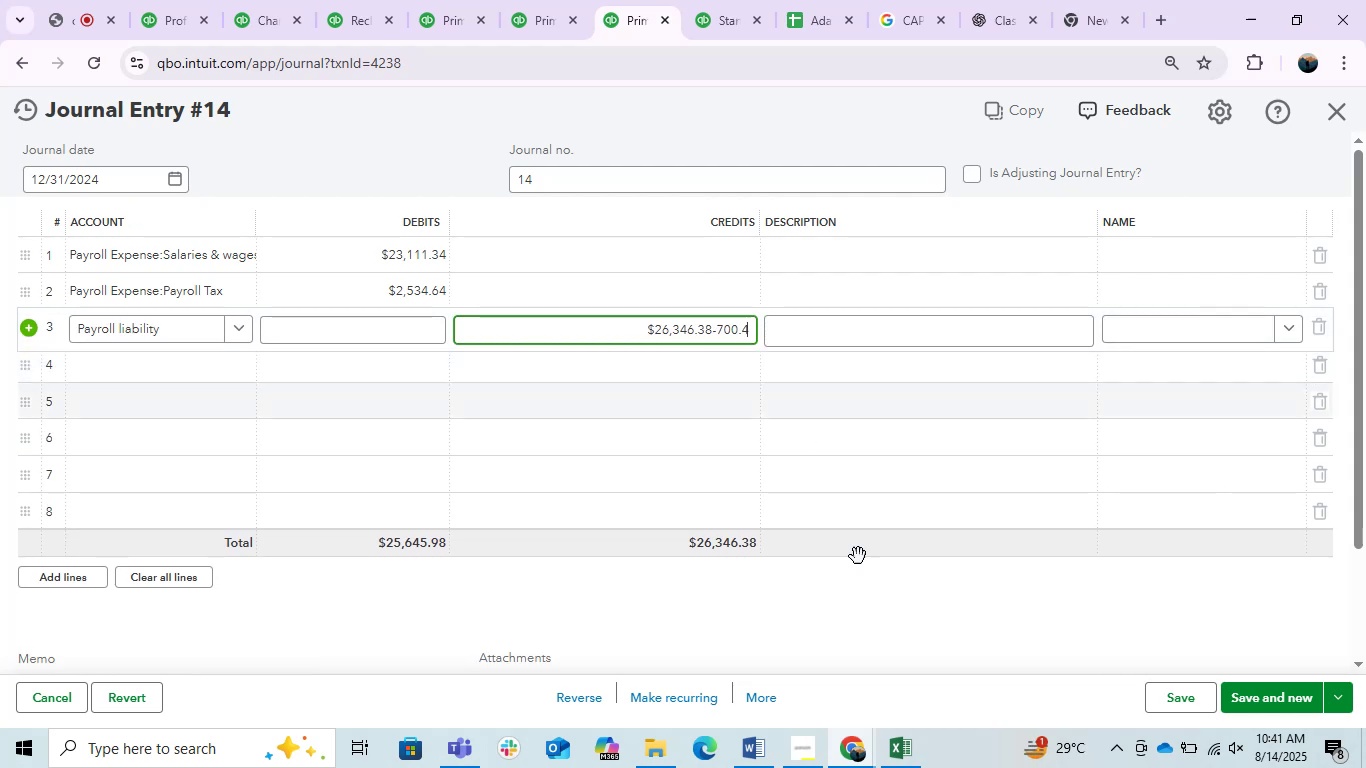 
left_click([878, 636])
 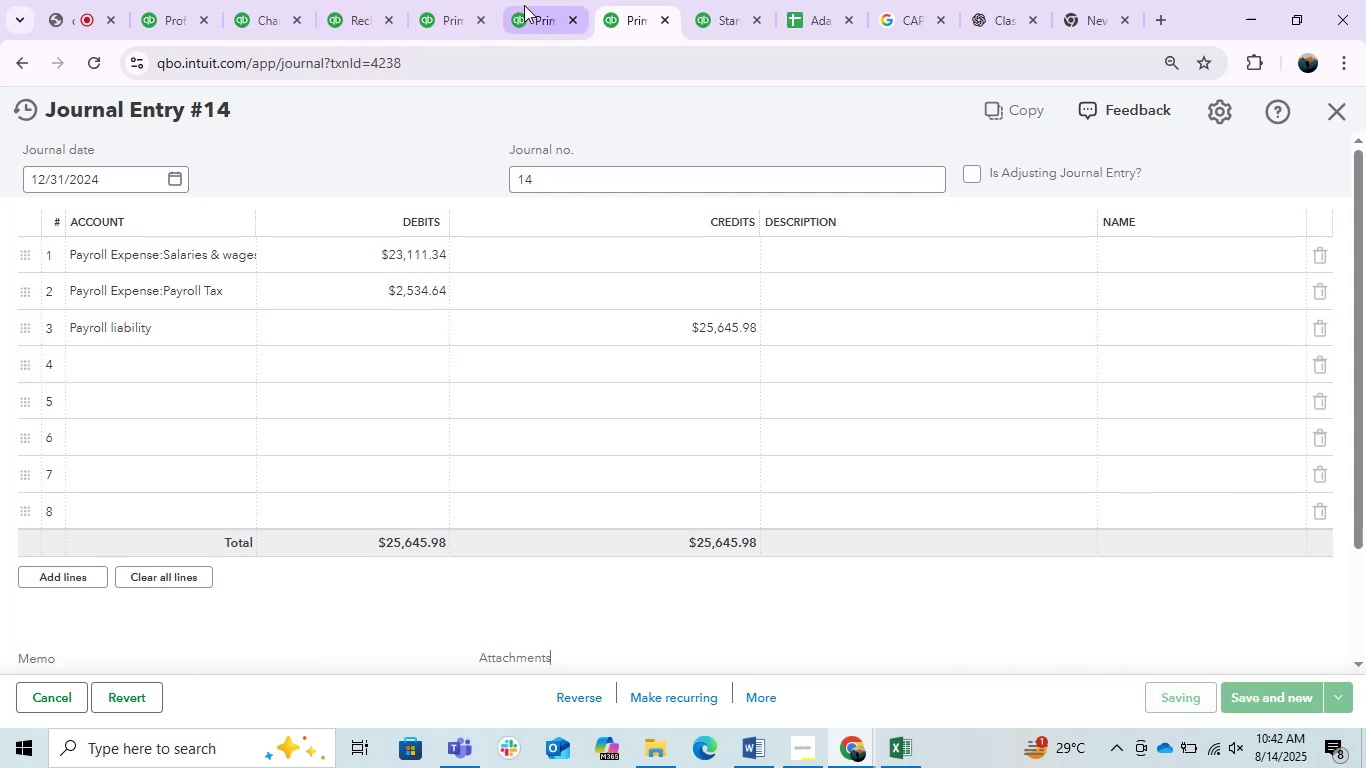 
wait(5.33)
 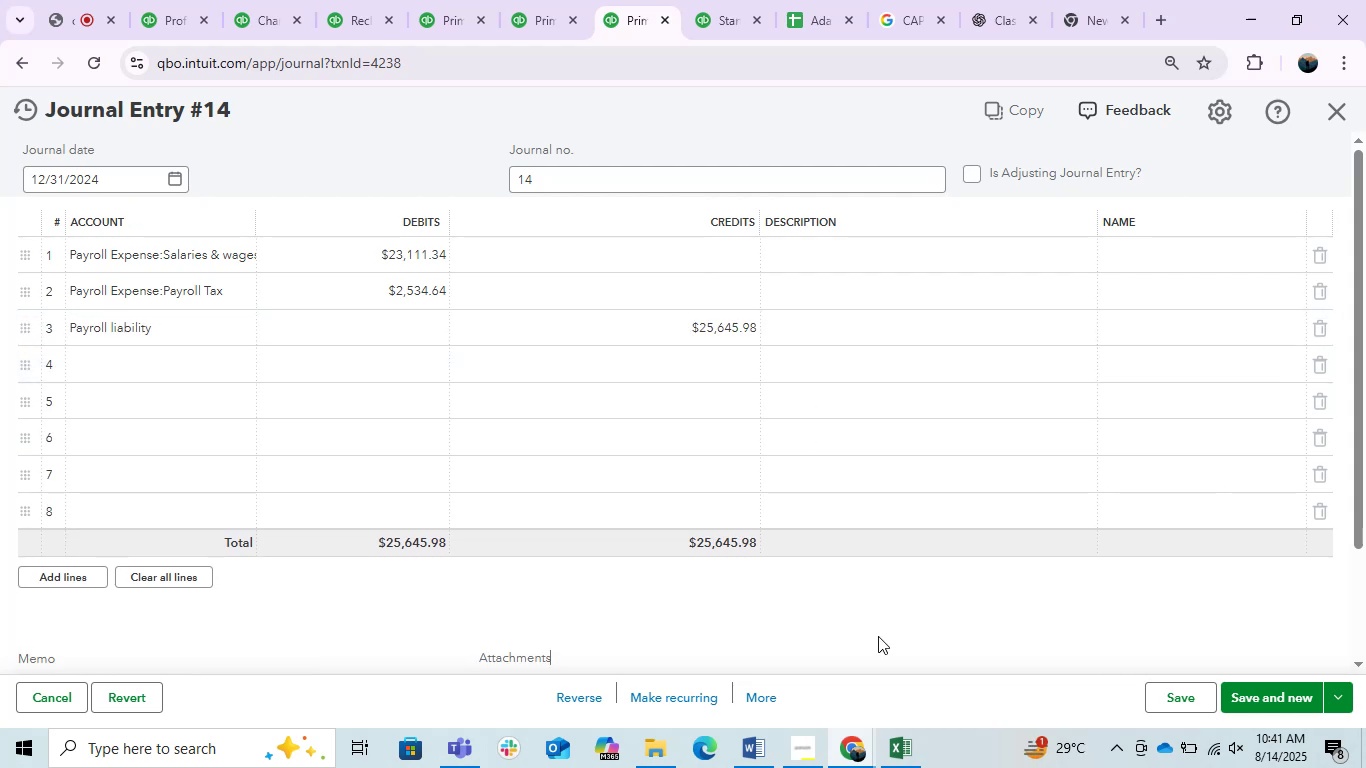 
left_click([522, 9])
 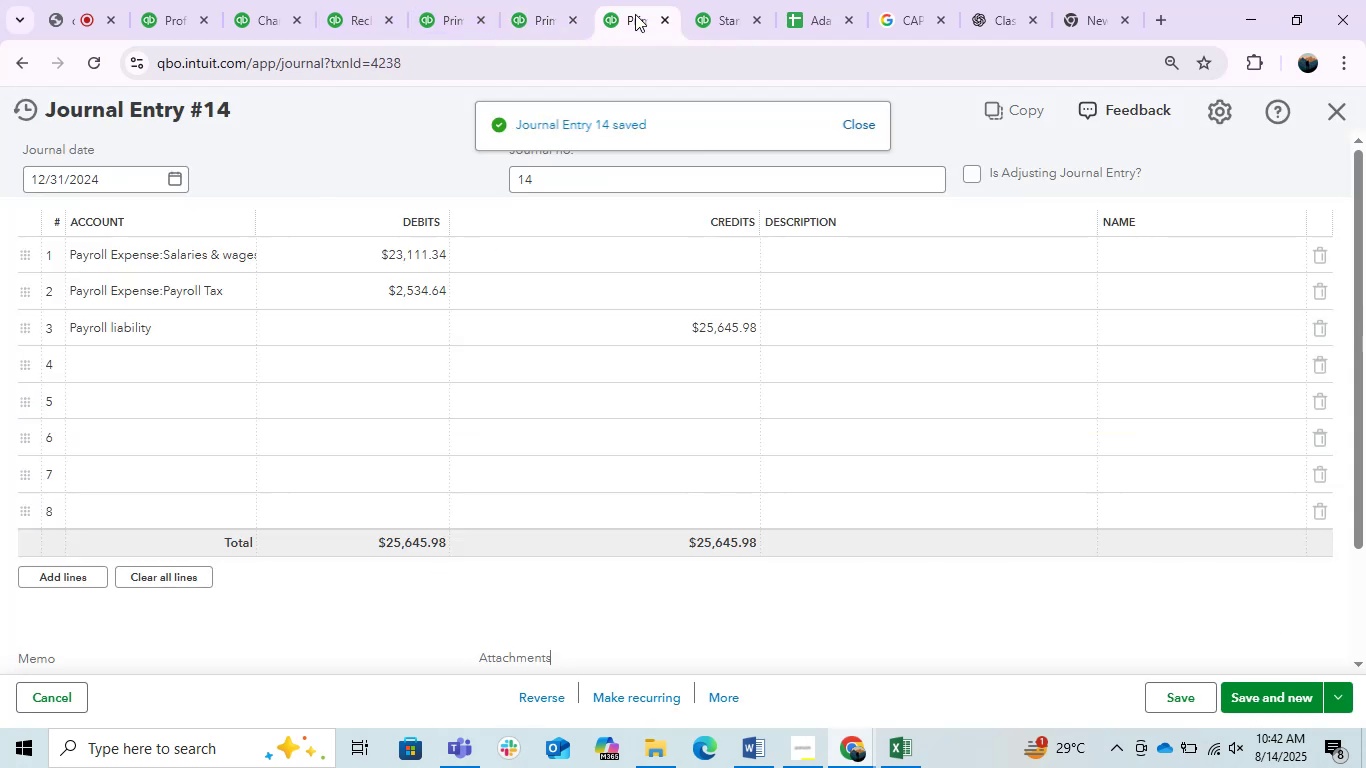 
double_click([696, 3])
 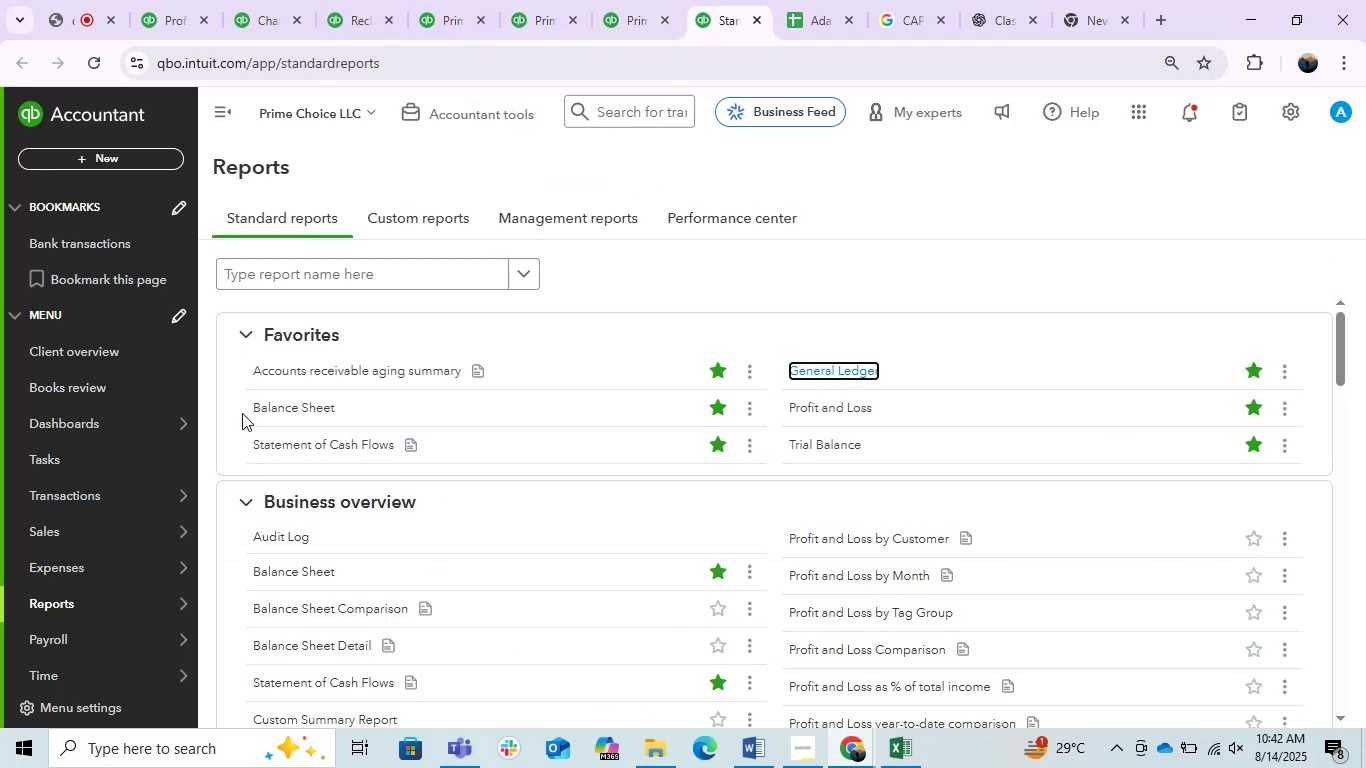 
right_click([310, 395])
 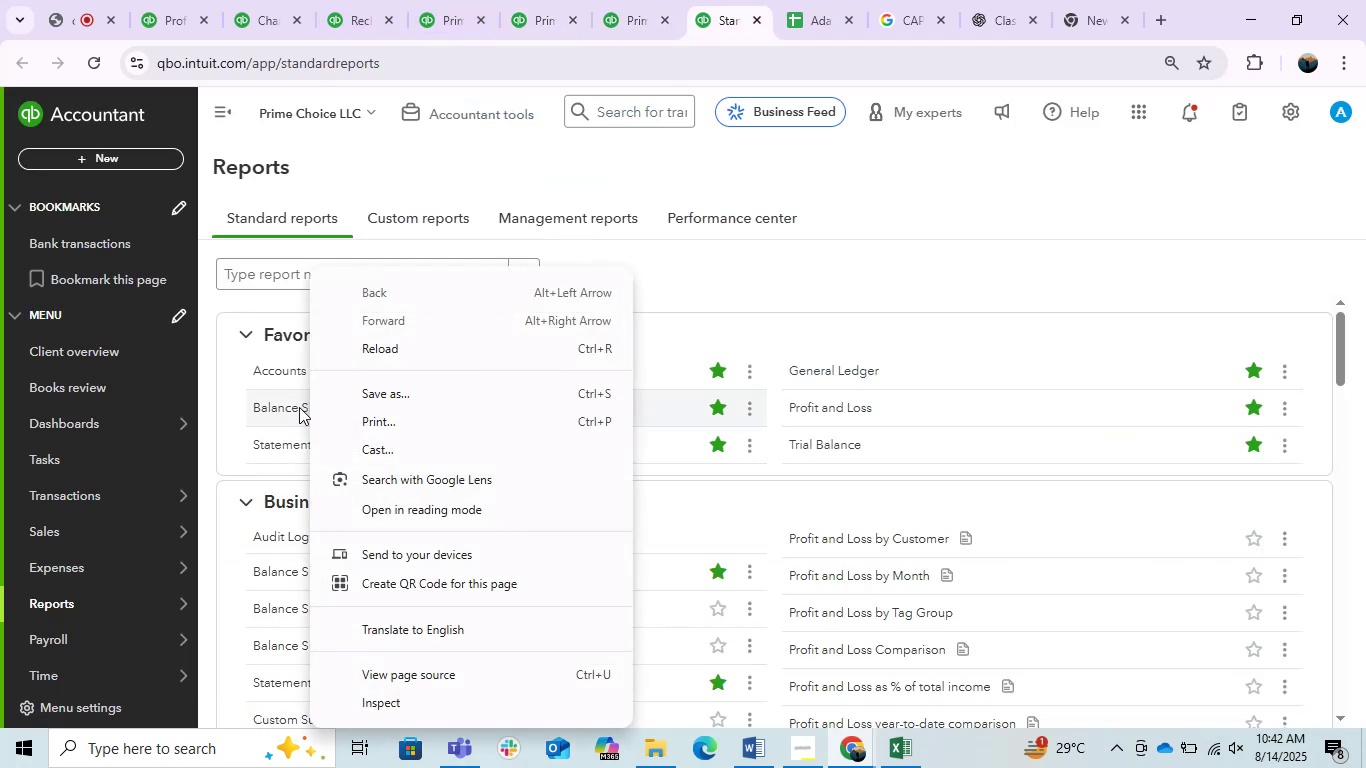 
right_click([298, 408])
 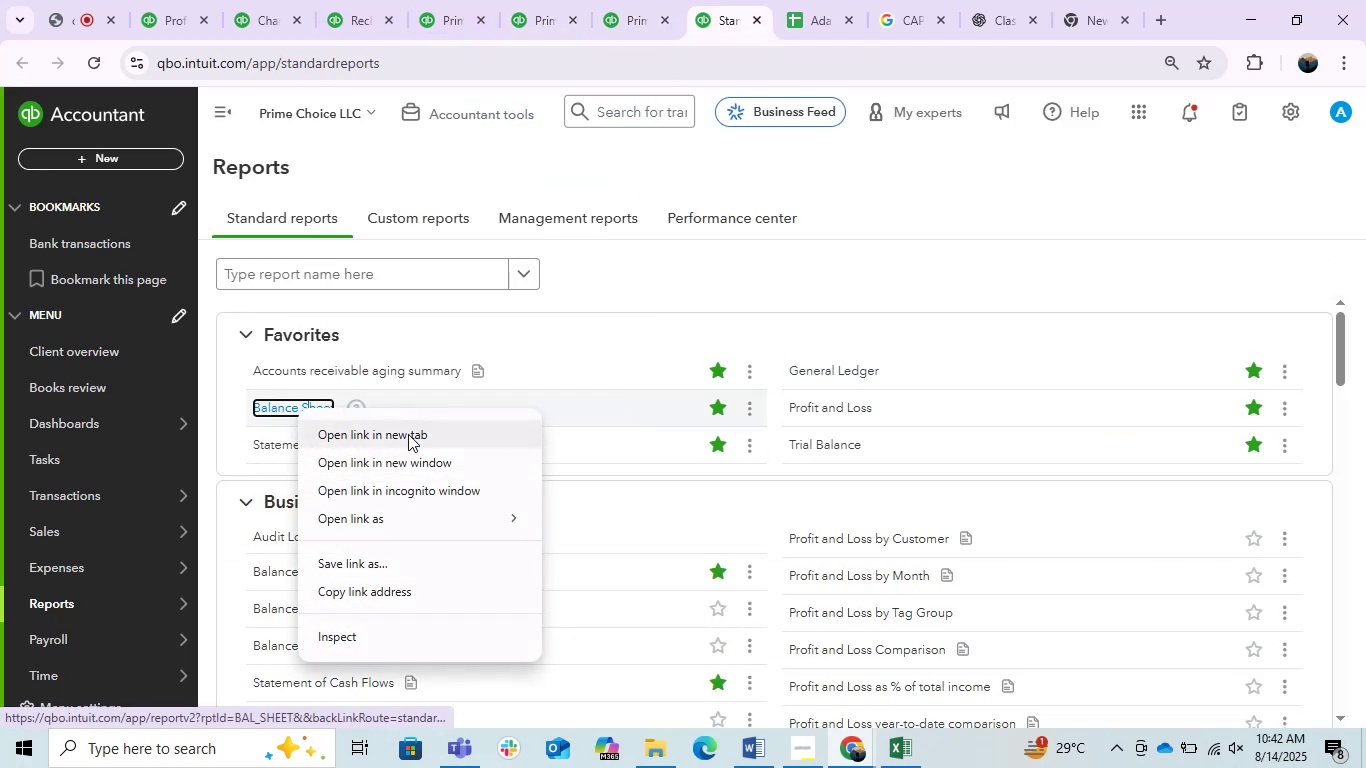 
left_click([408, 434])
 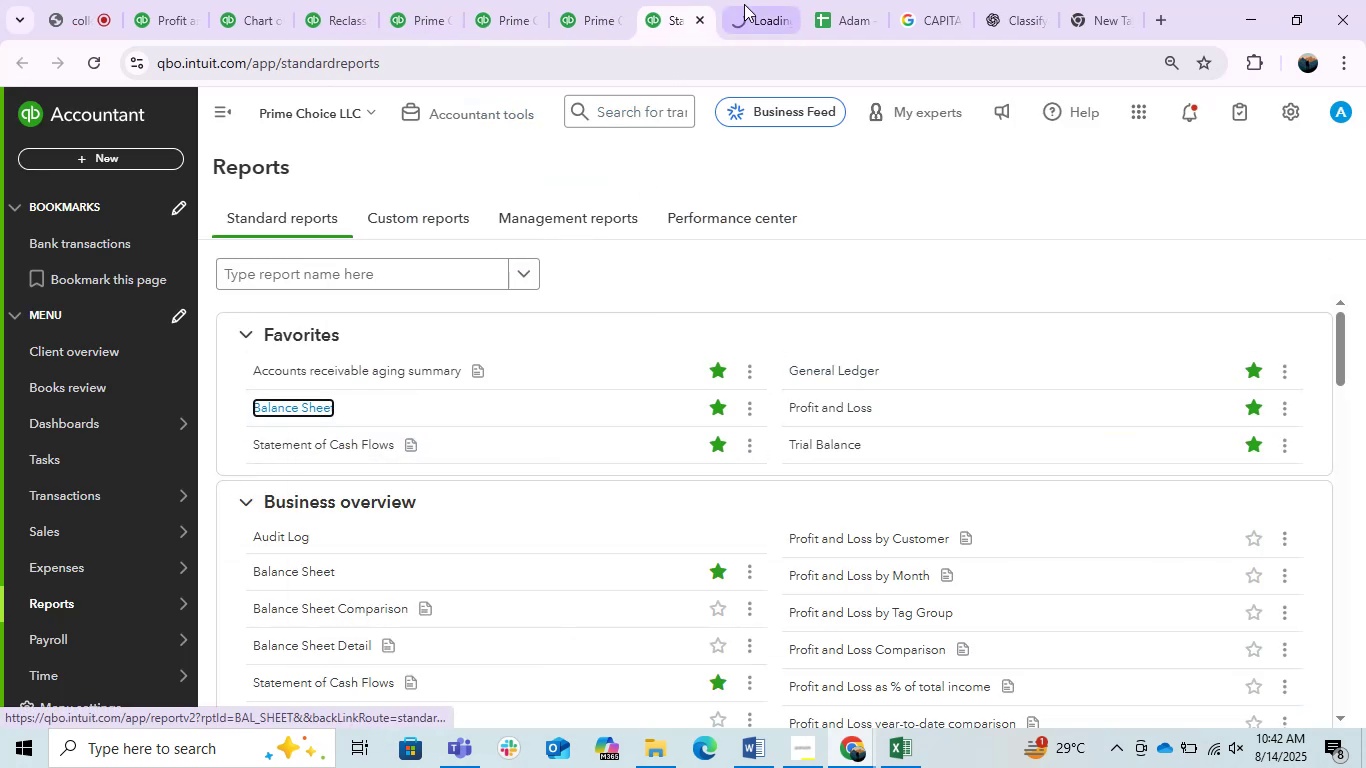 
left_click_drag(start_coordinate=[744, 3], to_coordinate=[666, 0])
 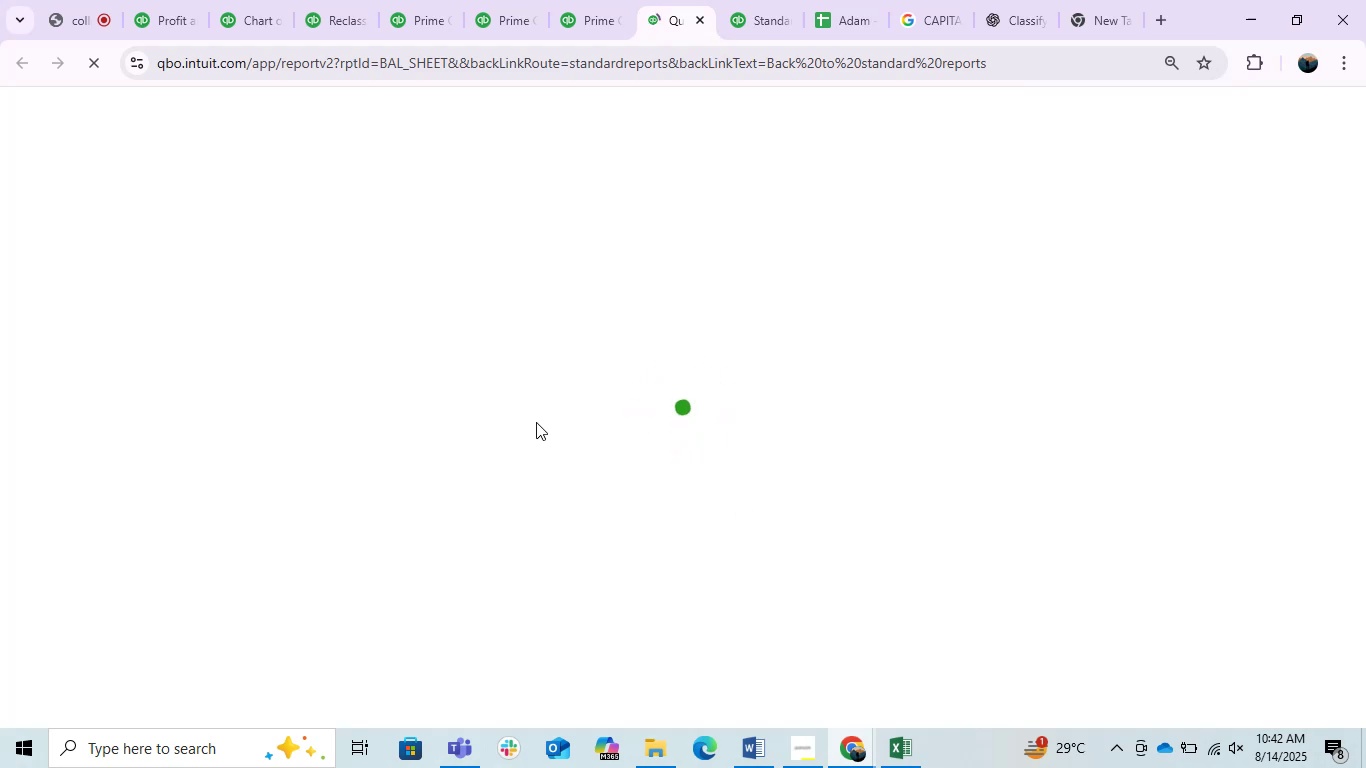 
wait(10.57)
 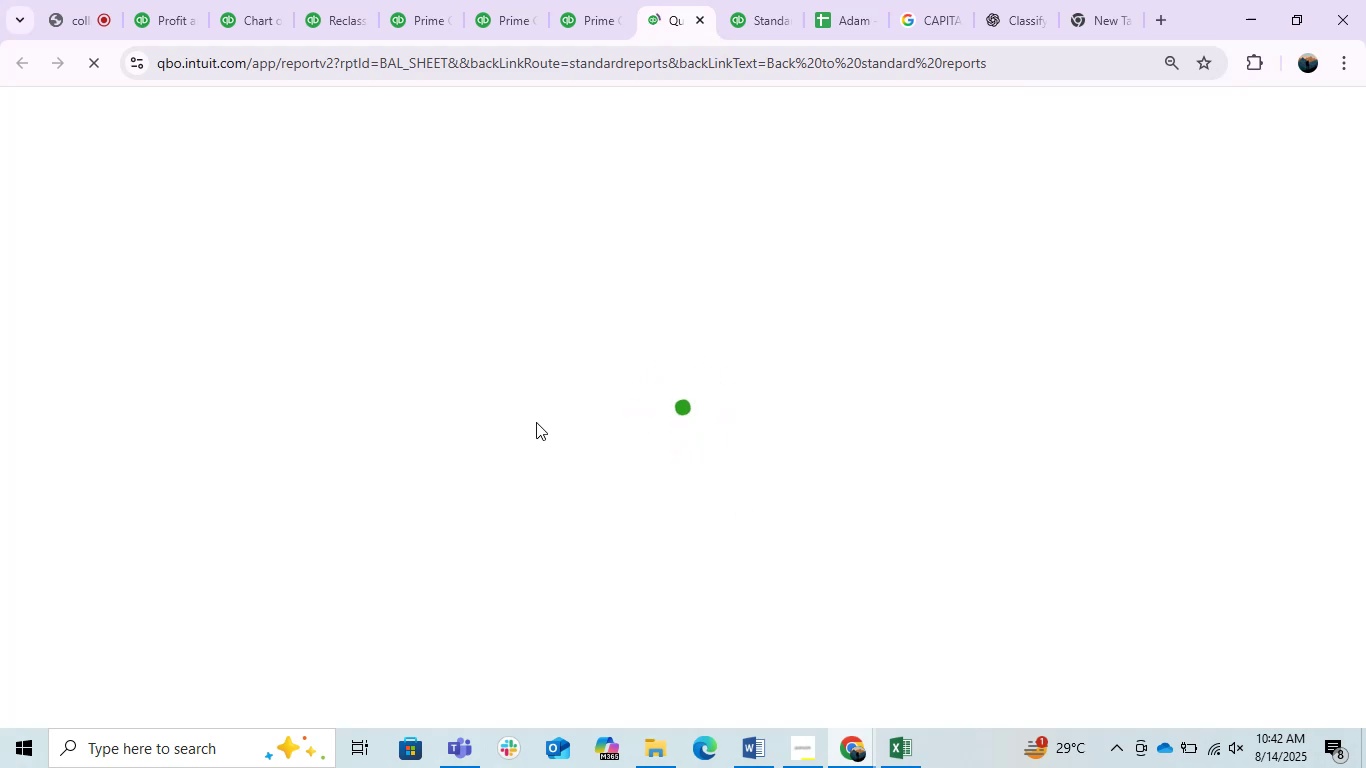 
mouse_move([374, 767])
 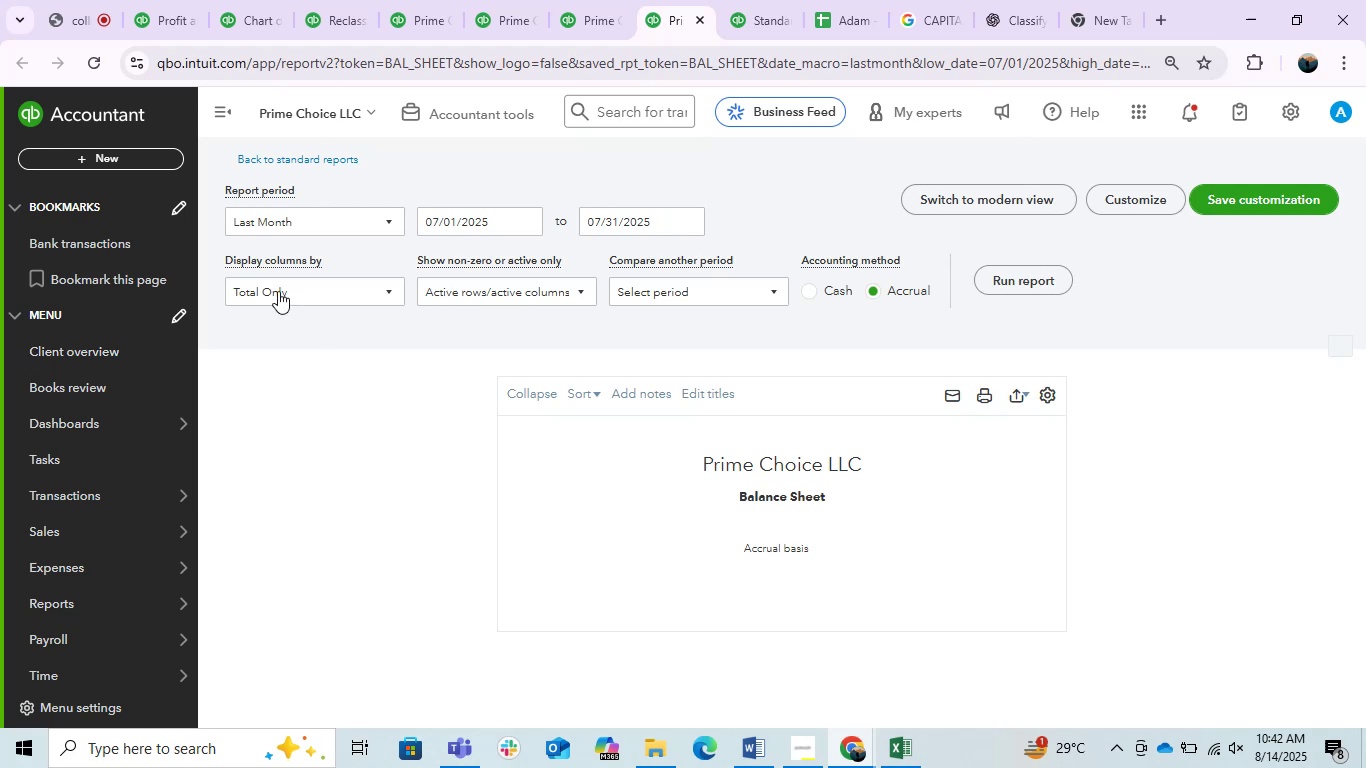 
left_click([295, 232])
 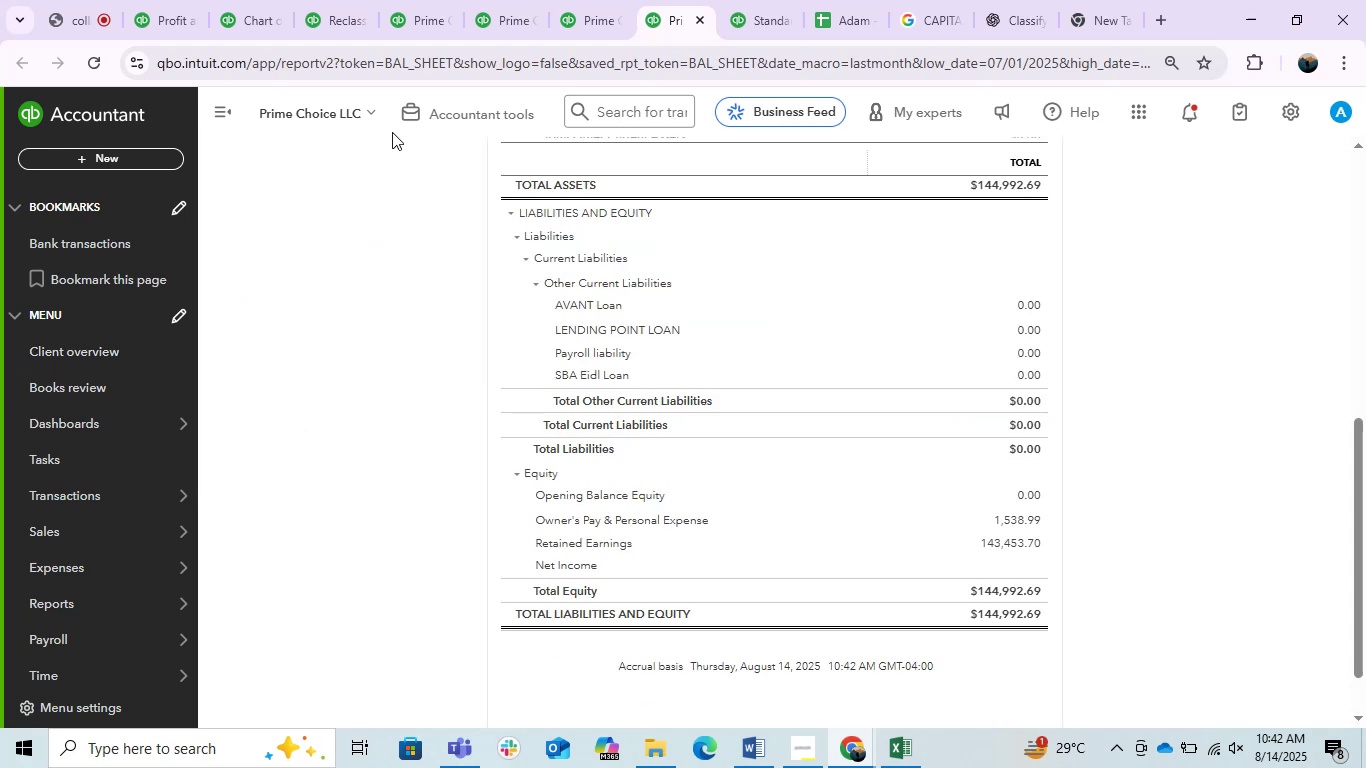 
scroll: coordinate [381, 455], scroll_direction: up, amount: 3.0
 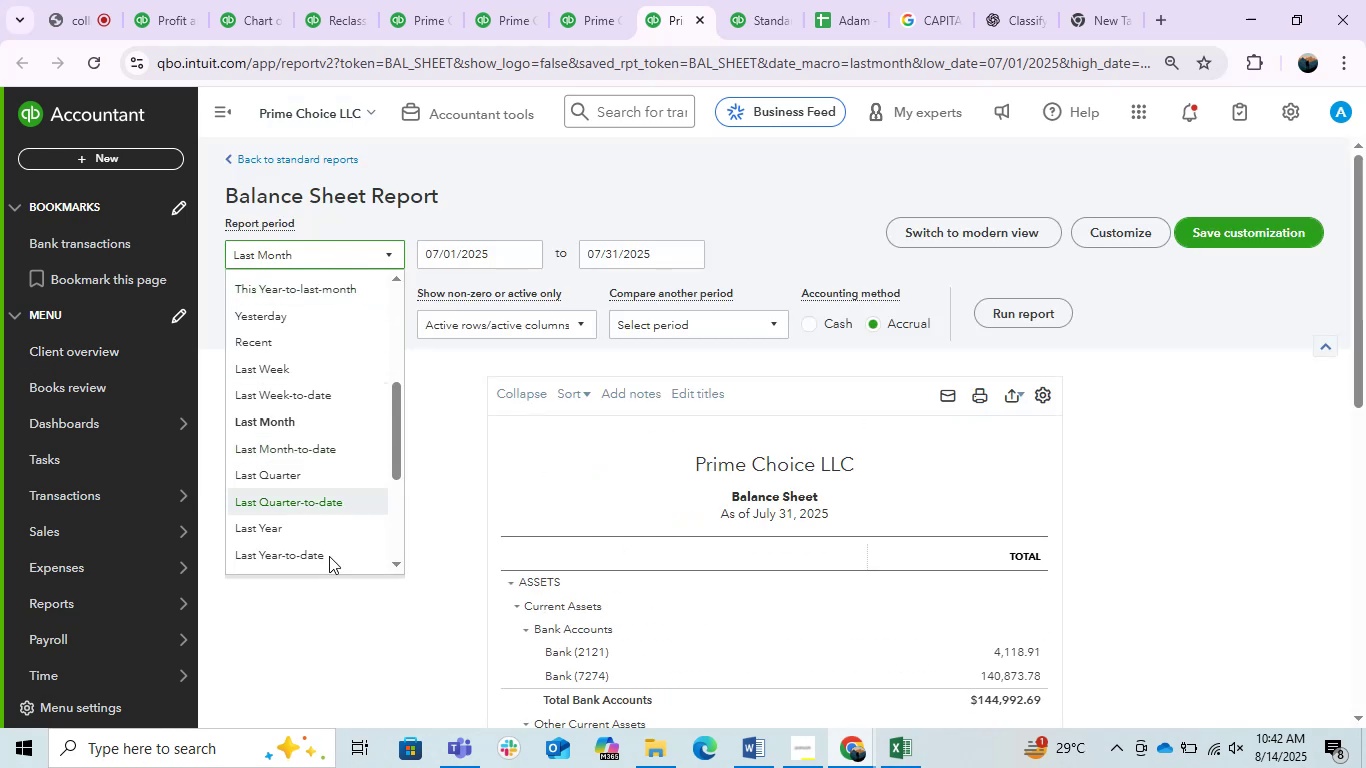 
left_click([319, 538])
 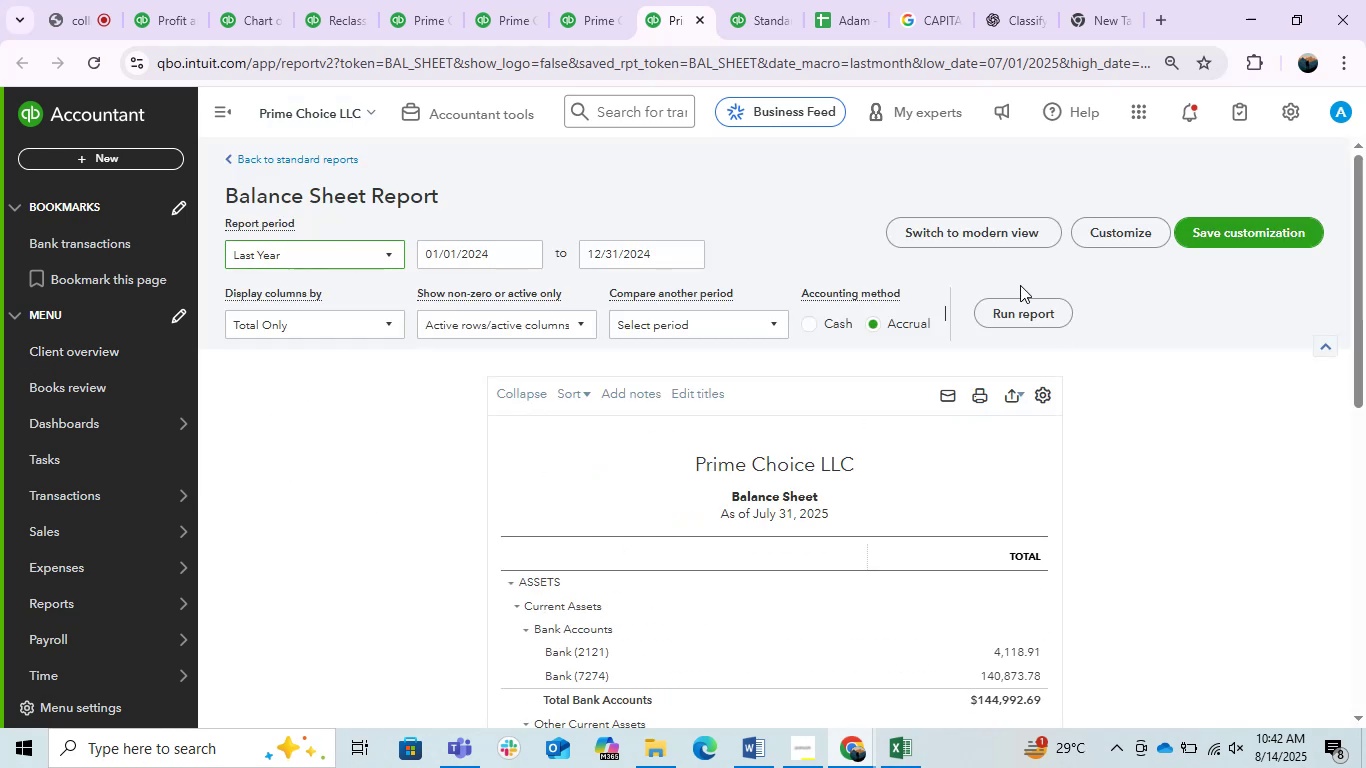 
double_click([1037, 309])
 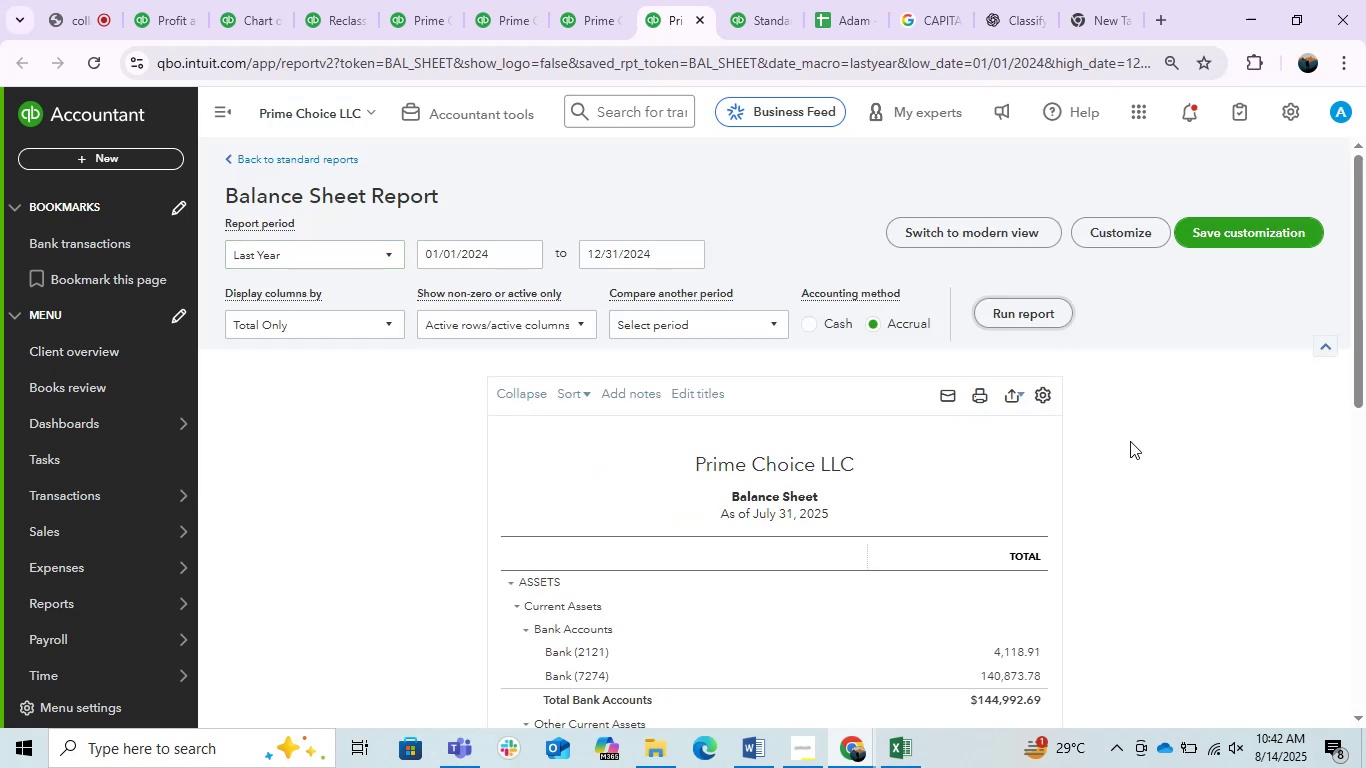 
scroll: coordinate [1130, 441], scroll_direction: down, amount: 2.0
 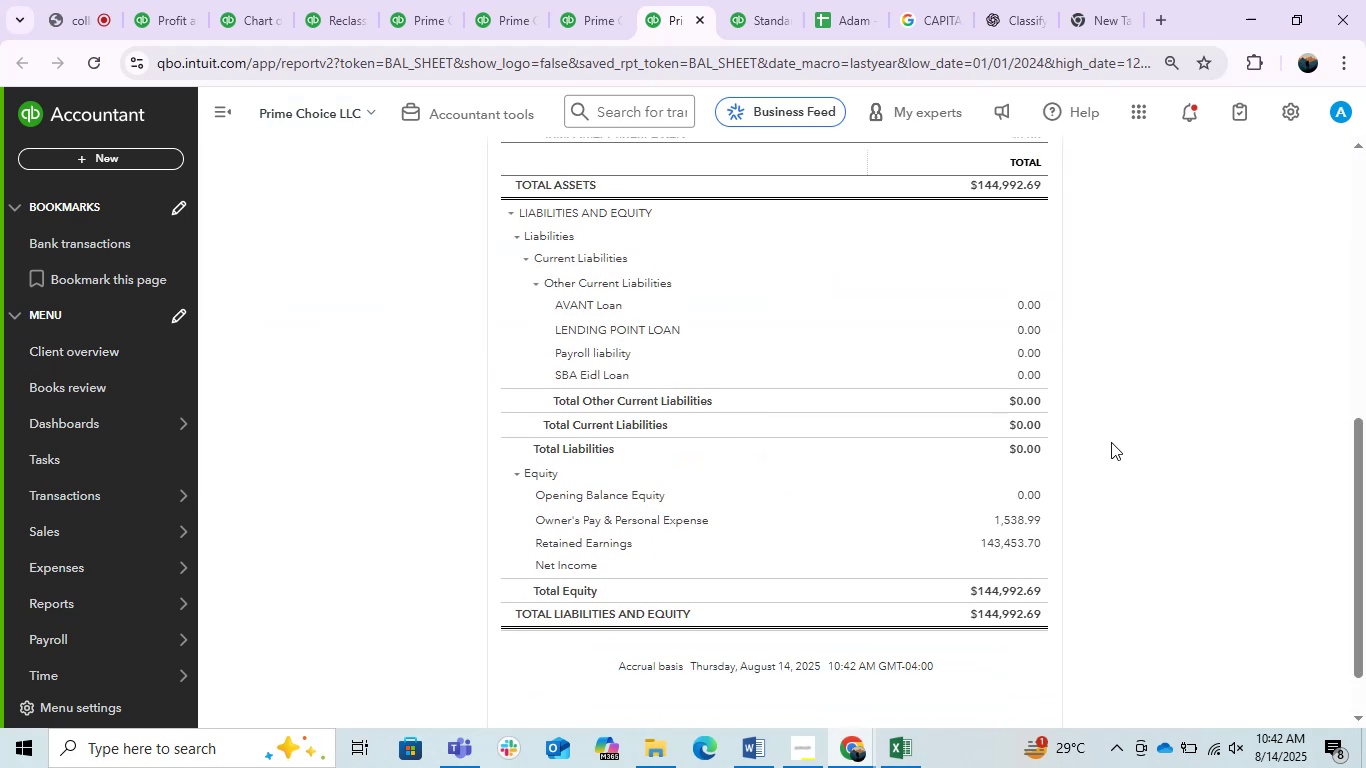 
scroll: coordinate [1040, 549], scroll_direction: up, amount: 3.0
 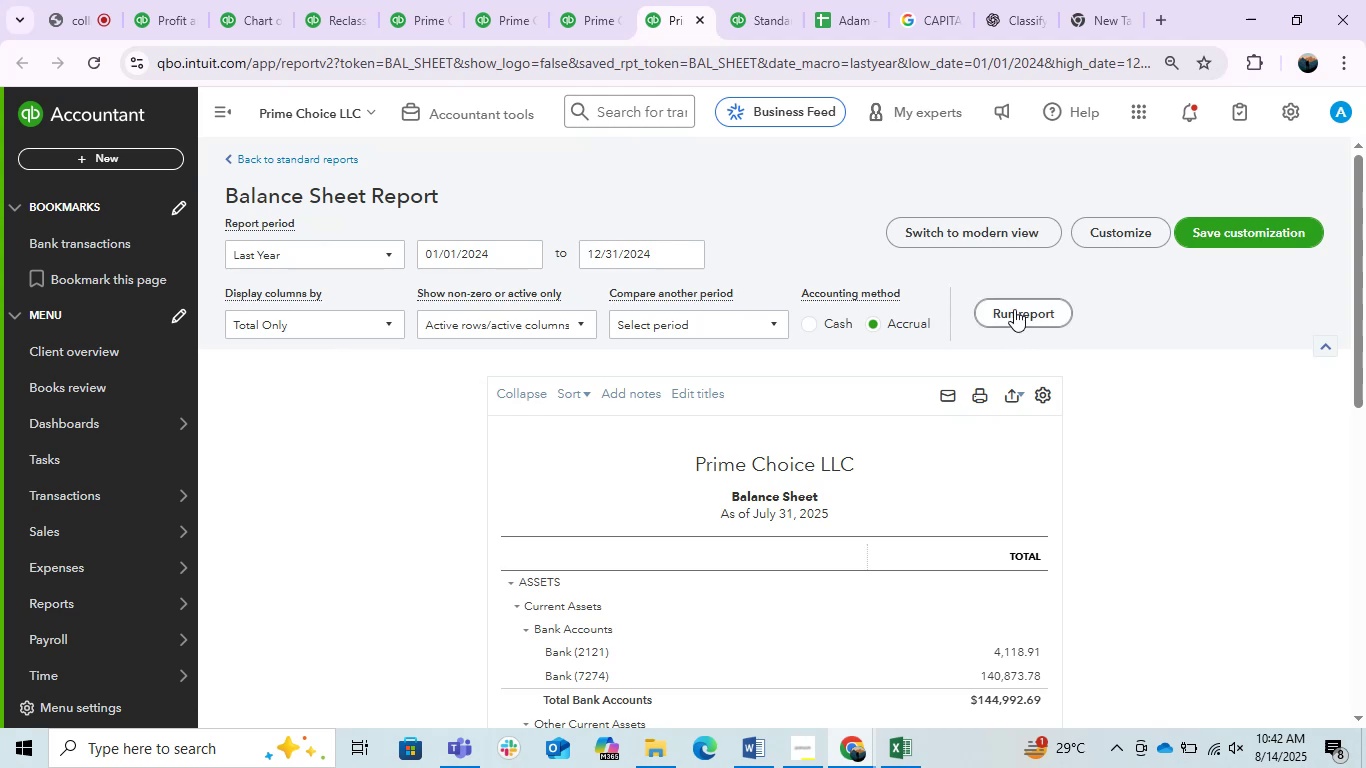 
double_click([1014, 309])
 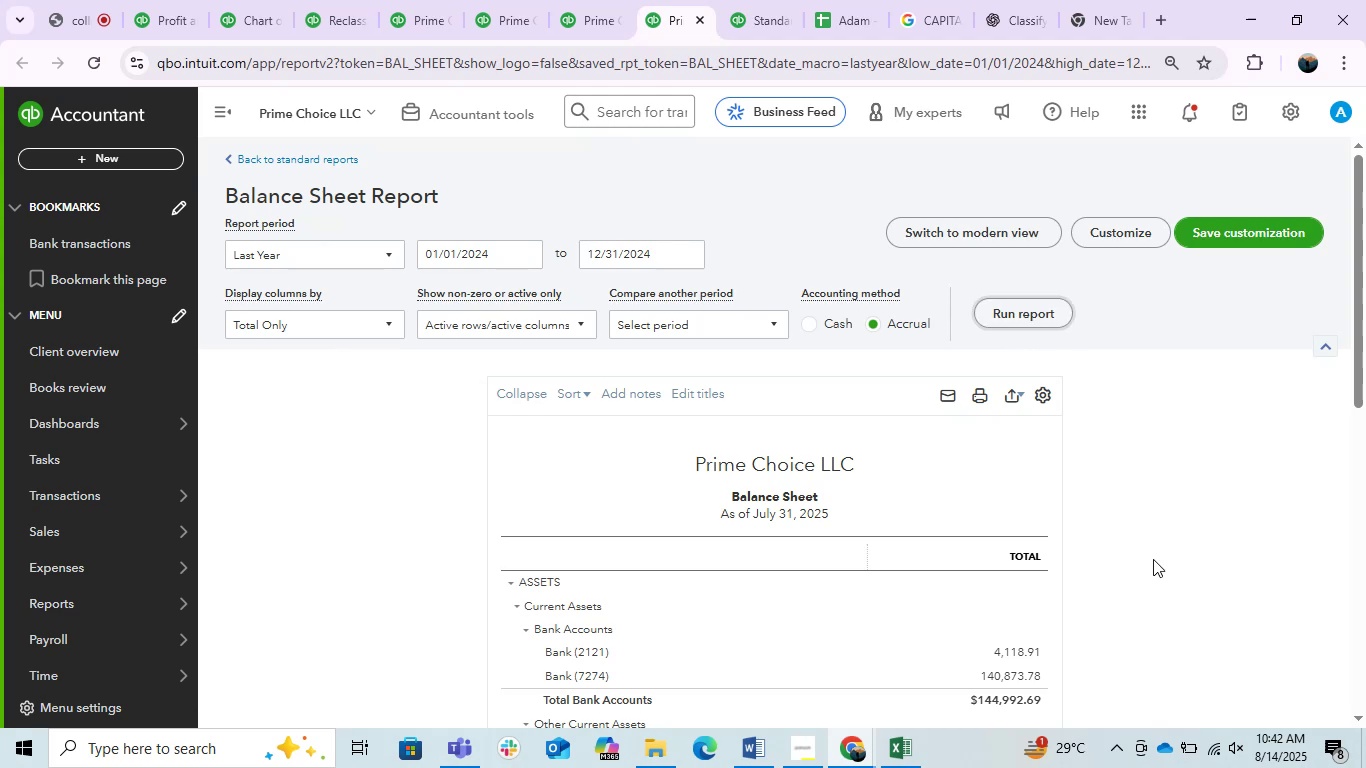 
scroll: coordinate [1153, 559], scroll_direction: down, amount: 5.0
 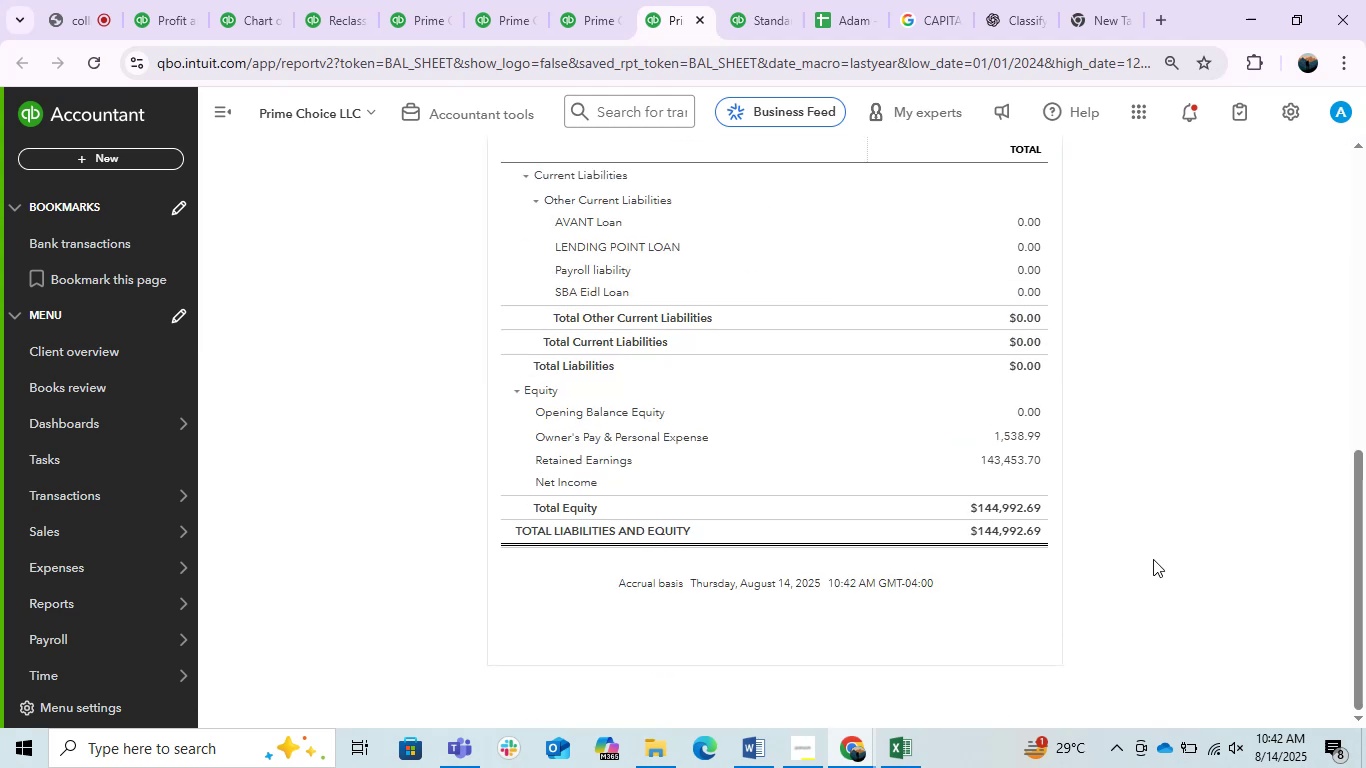 
scroll: coordinate [1153, 559], scroll_direction: up, amount: 2.0
 